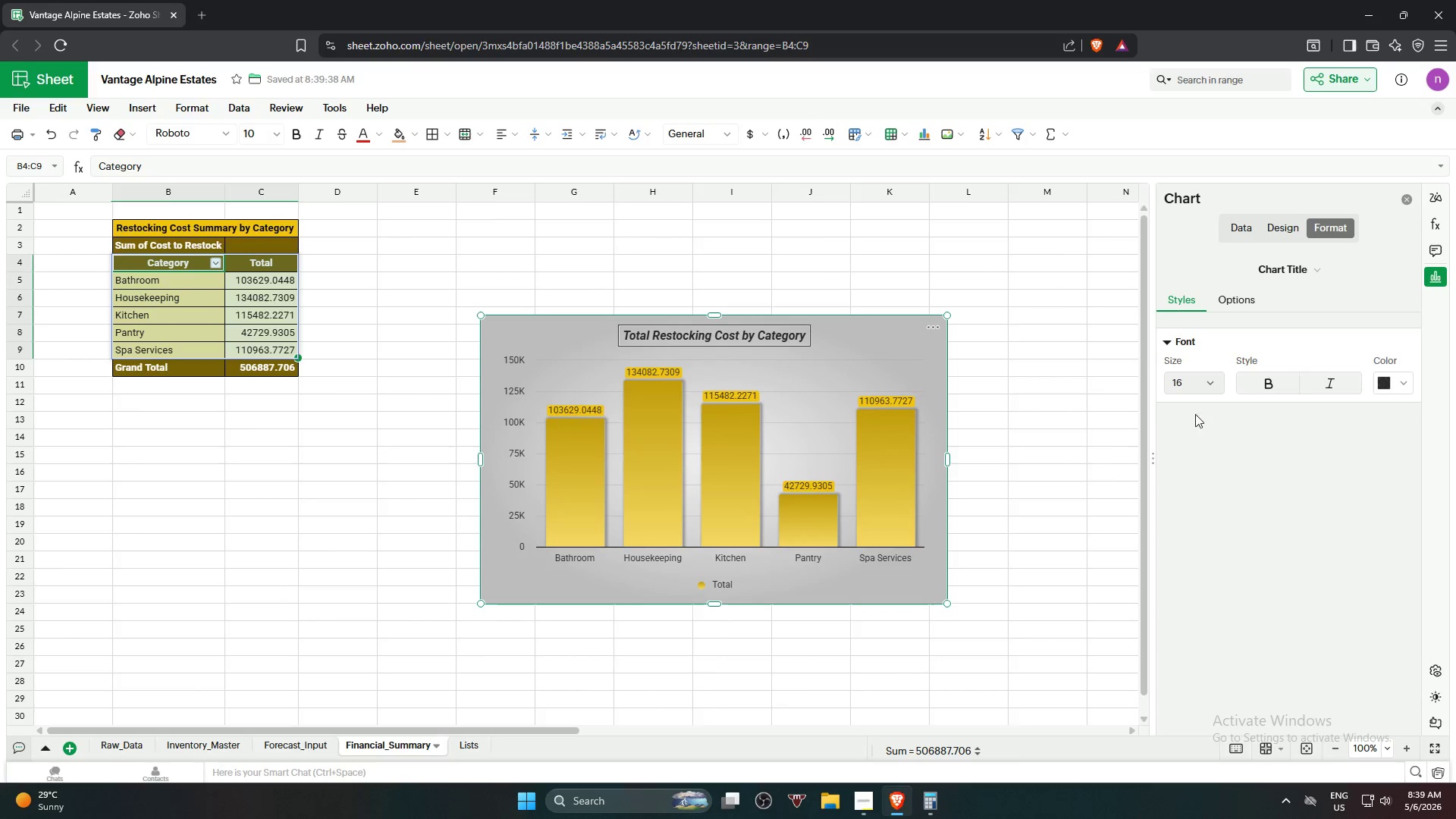 
left_click([1203, 382])
 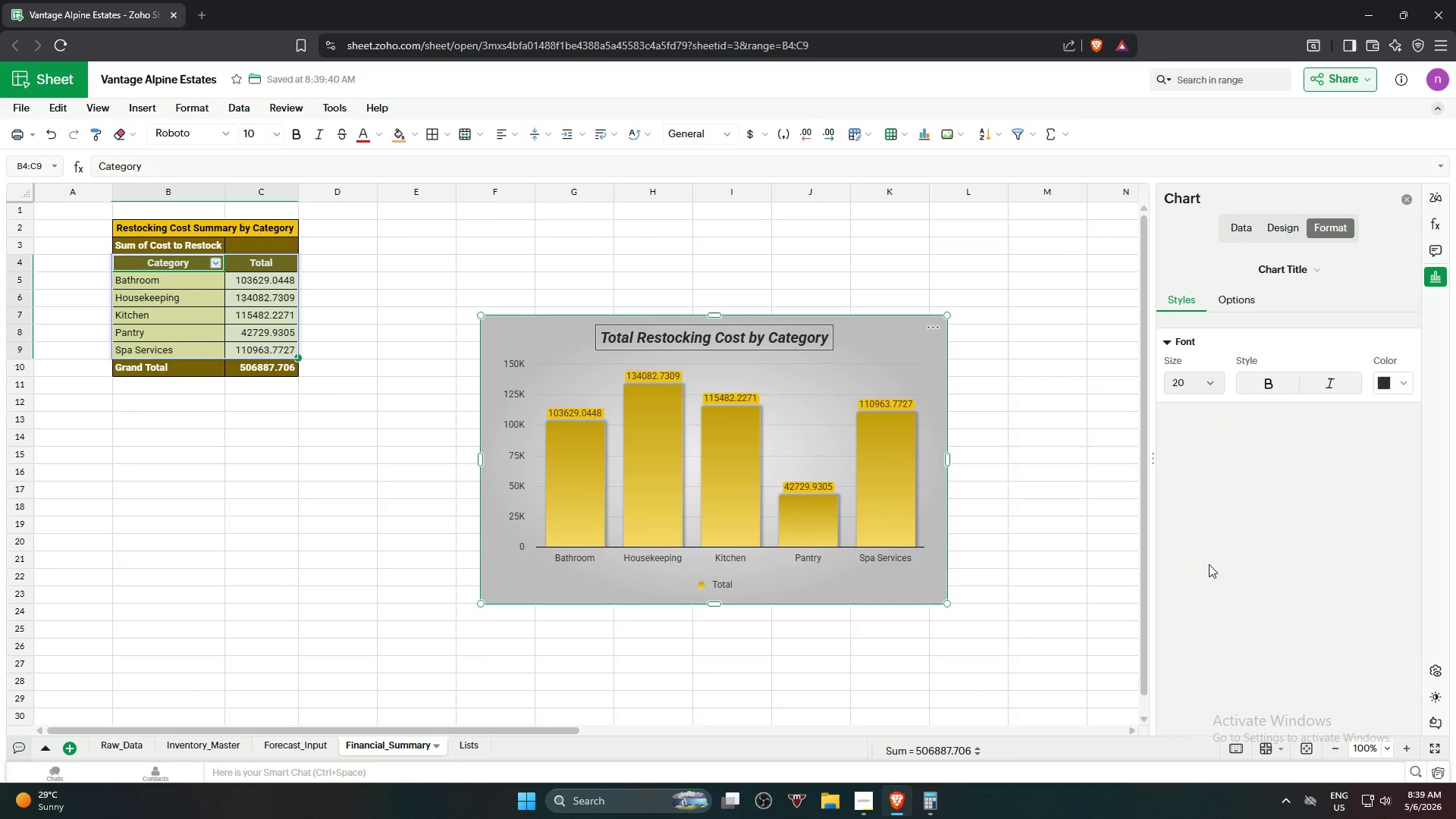 
left_click([1185, 381])
 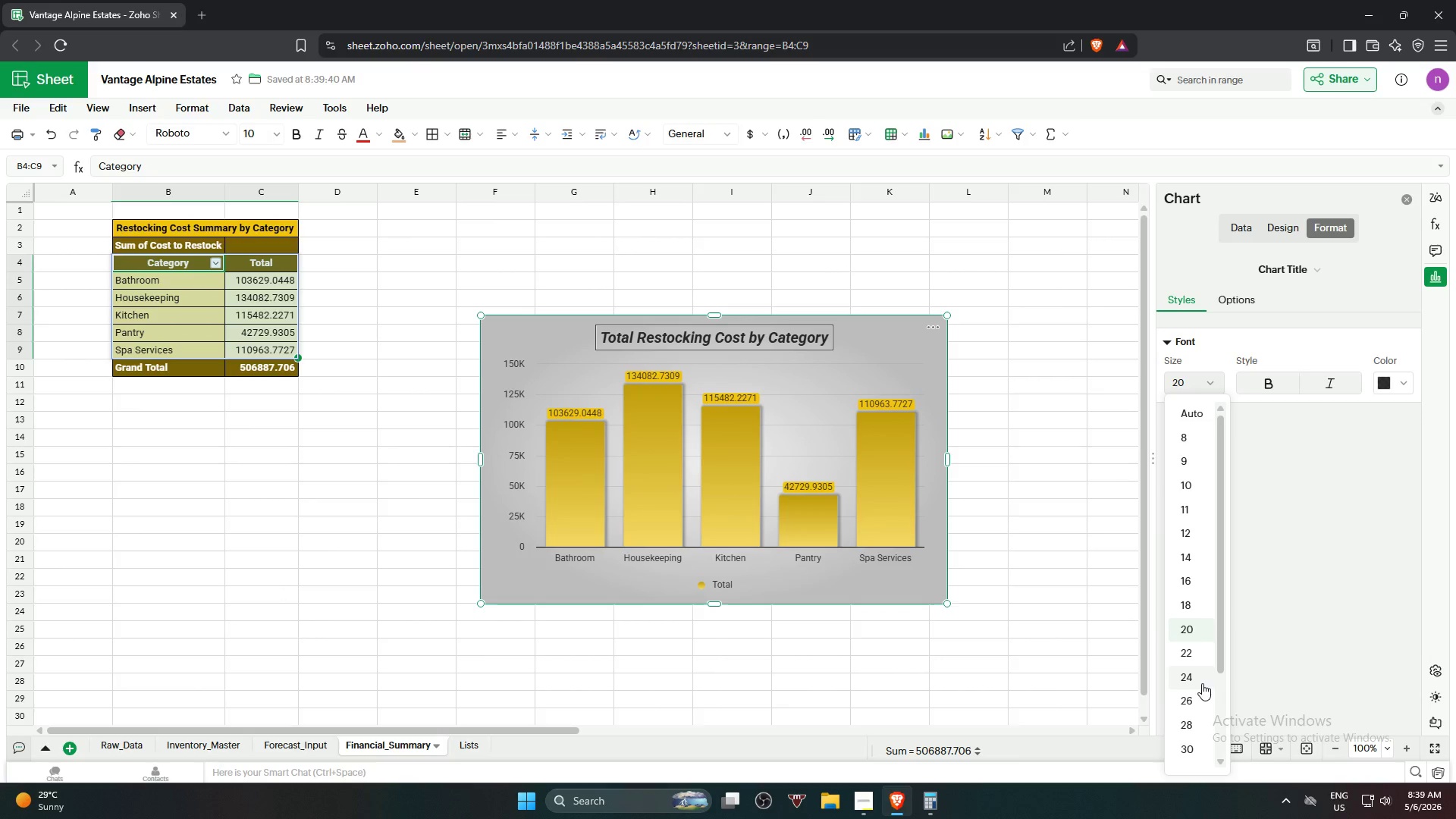 
left_click([1201, 684])
 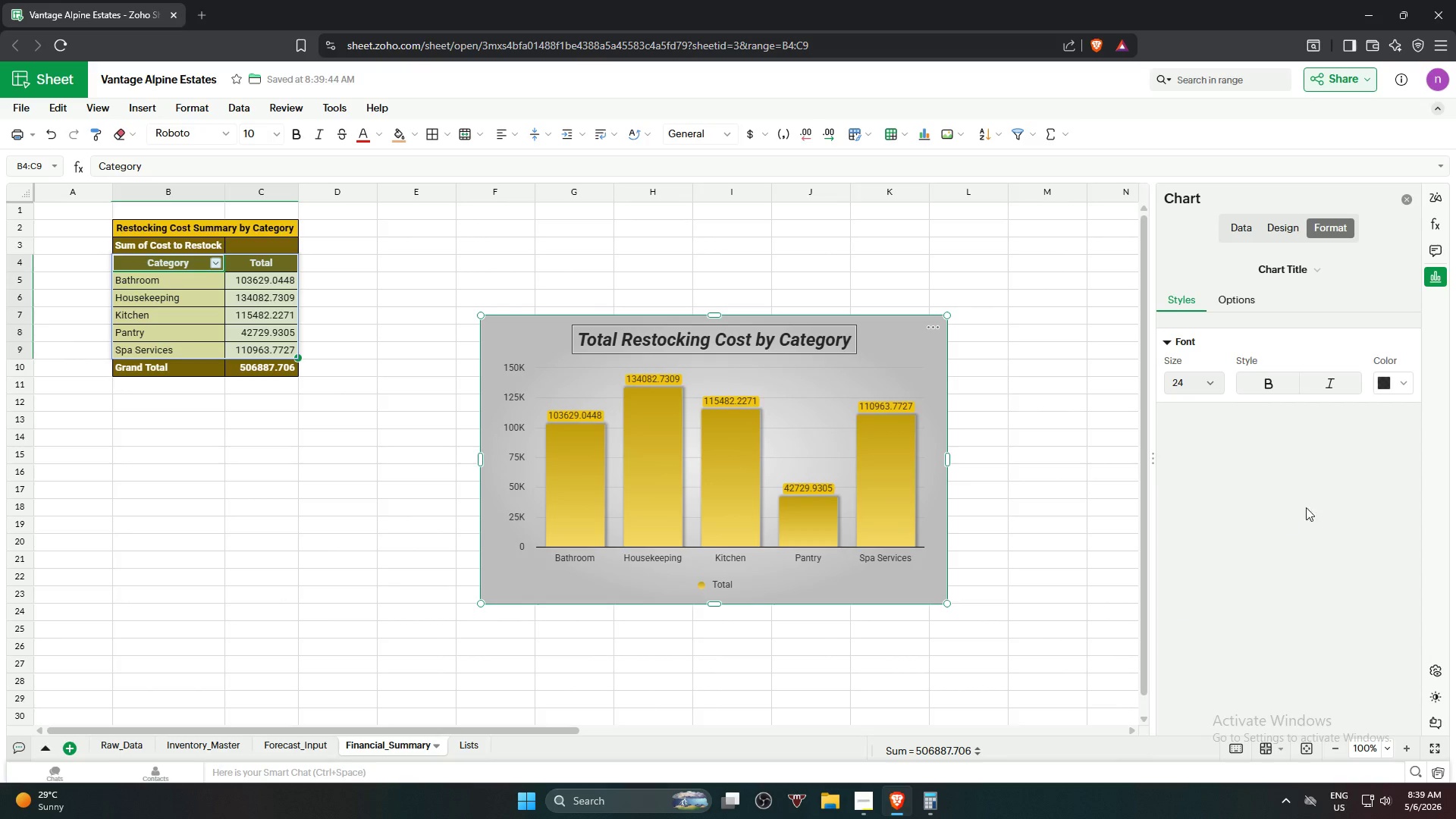 
wait(5.88)
 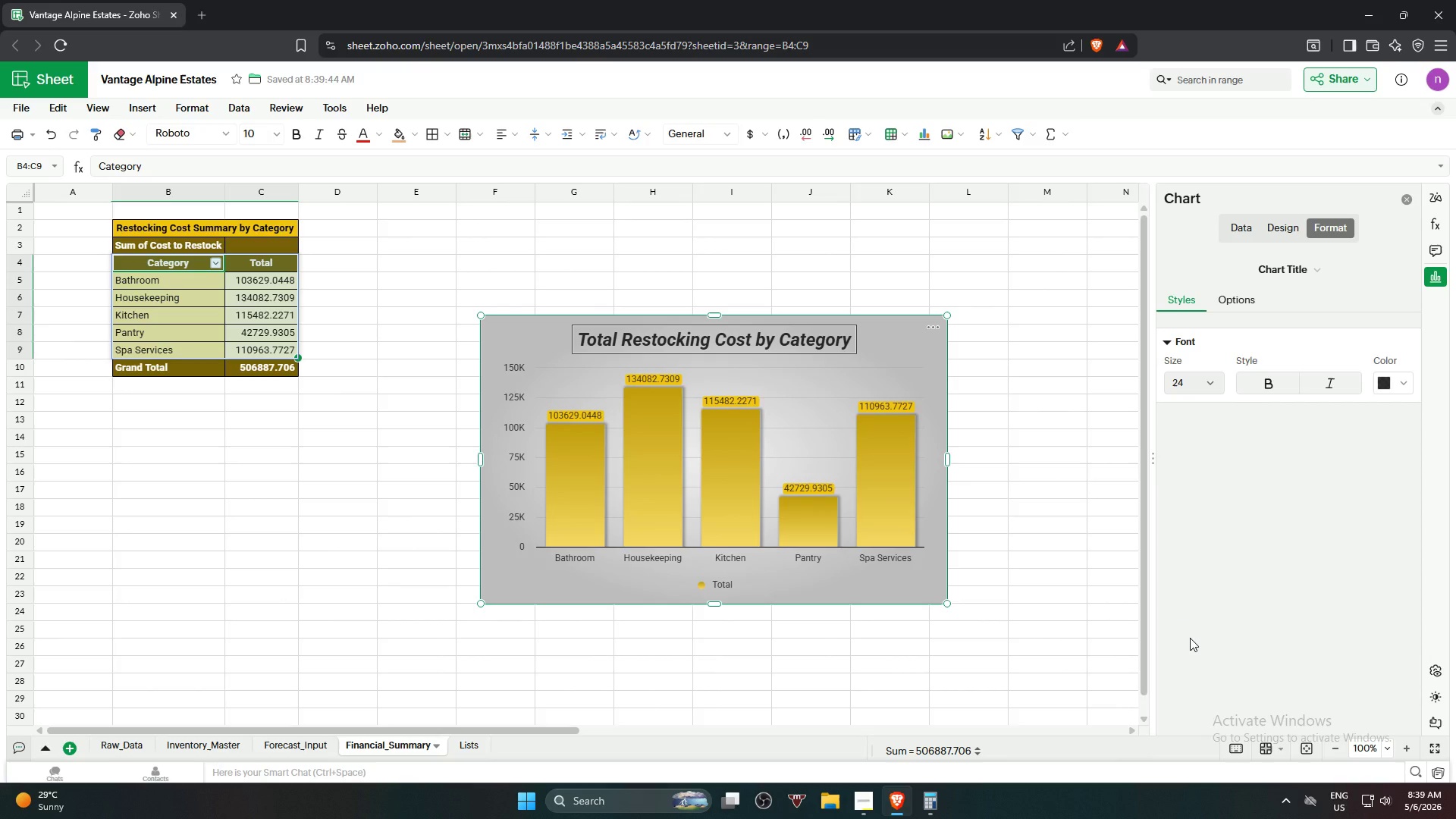 
left_click([1392, 391])
 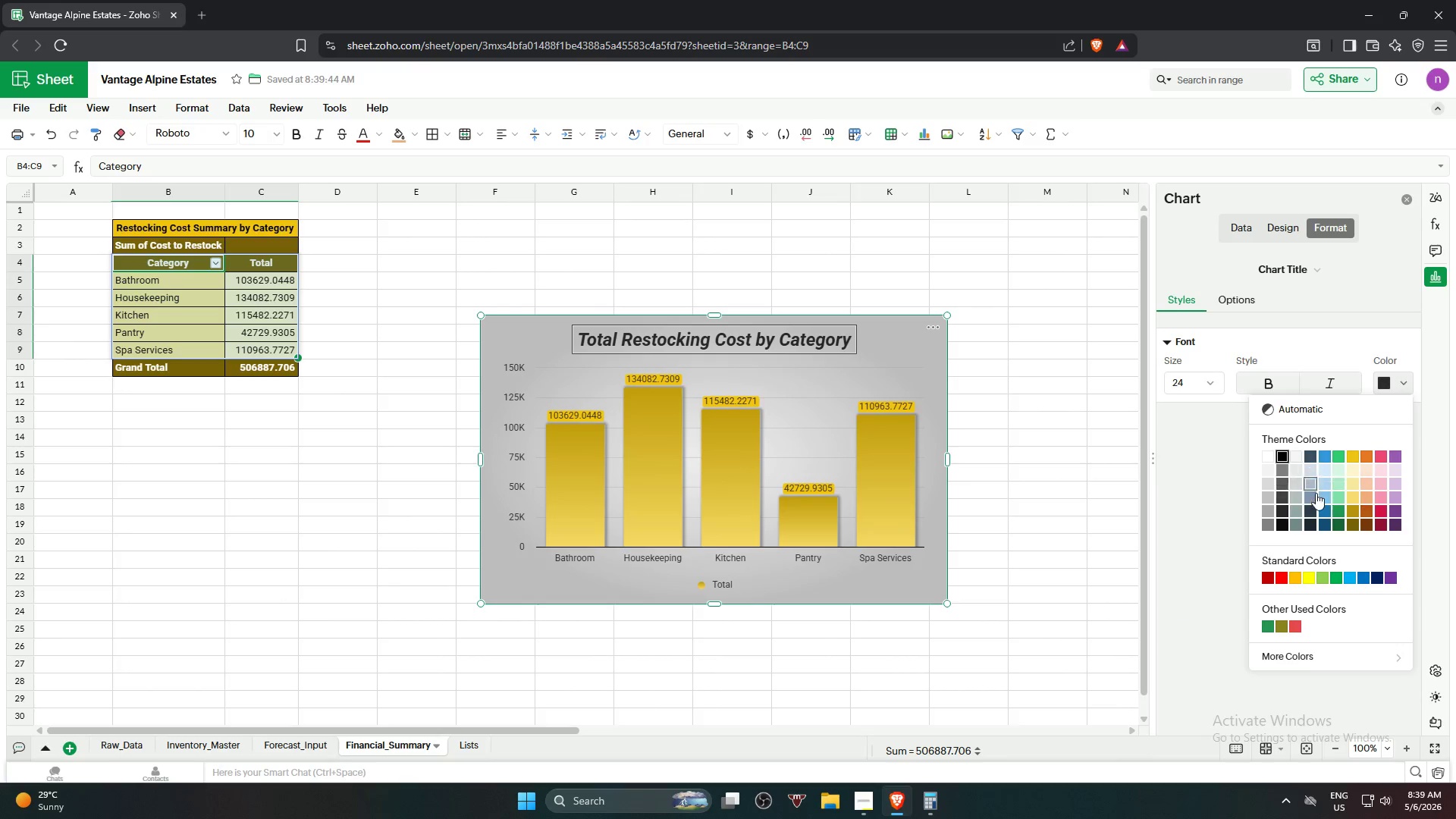 
mouse_move([1341, 510])
 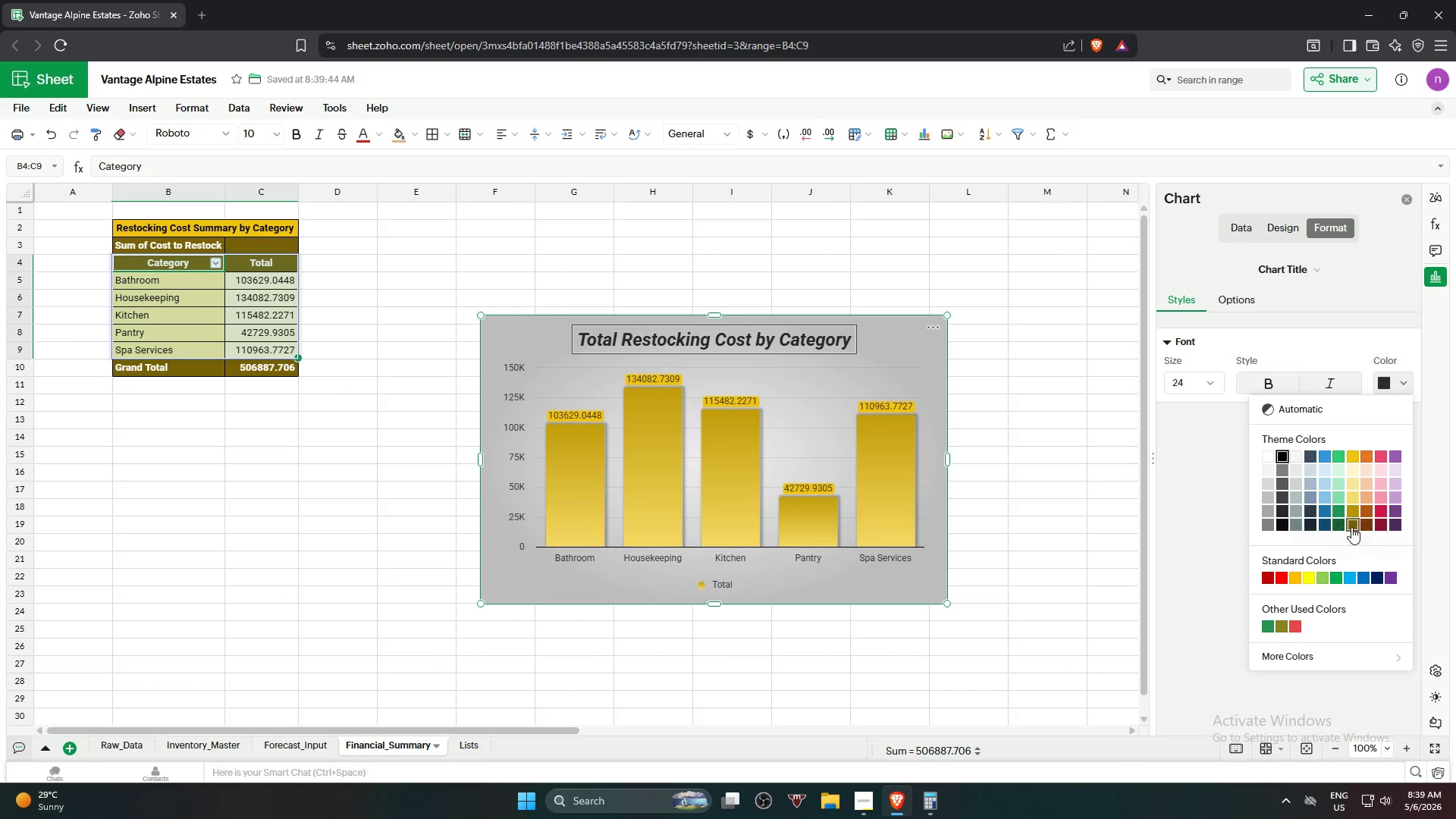 
left_click([1332, 526])
 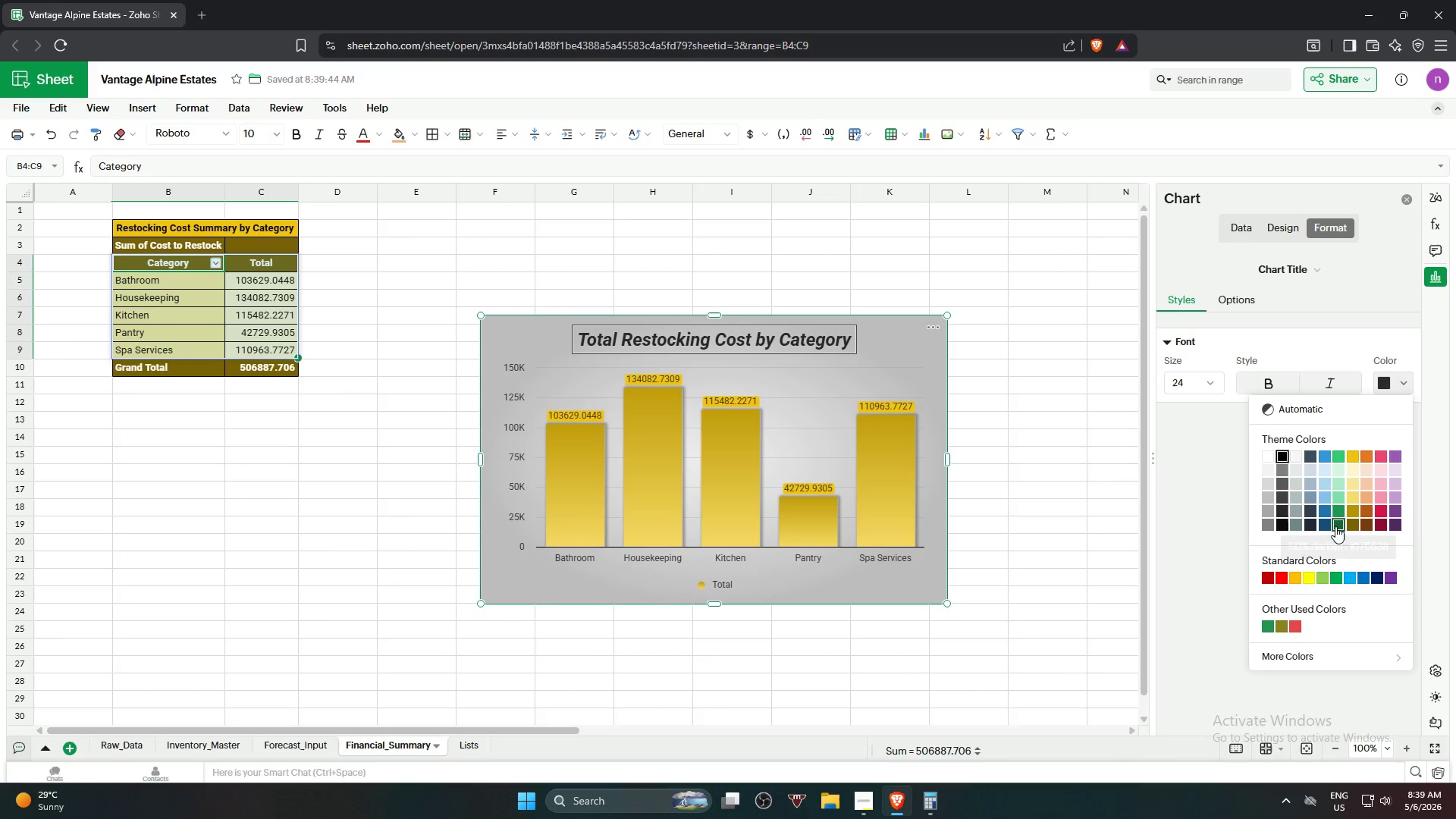 
left_click([1336, 526])
 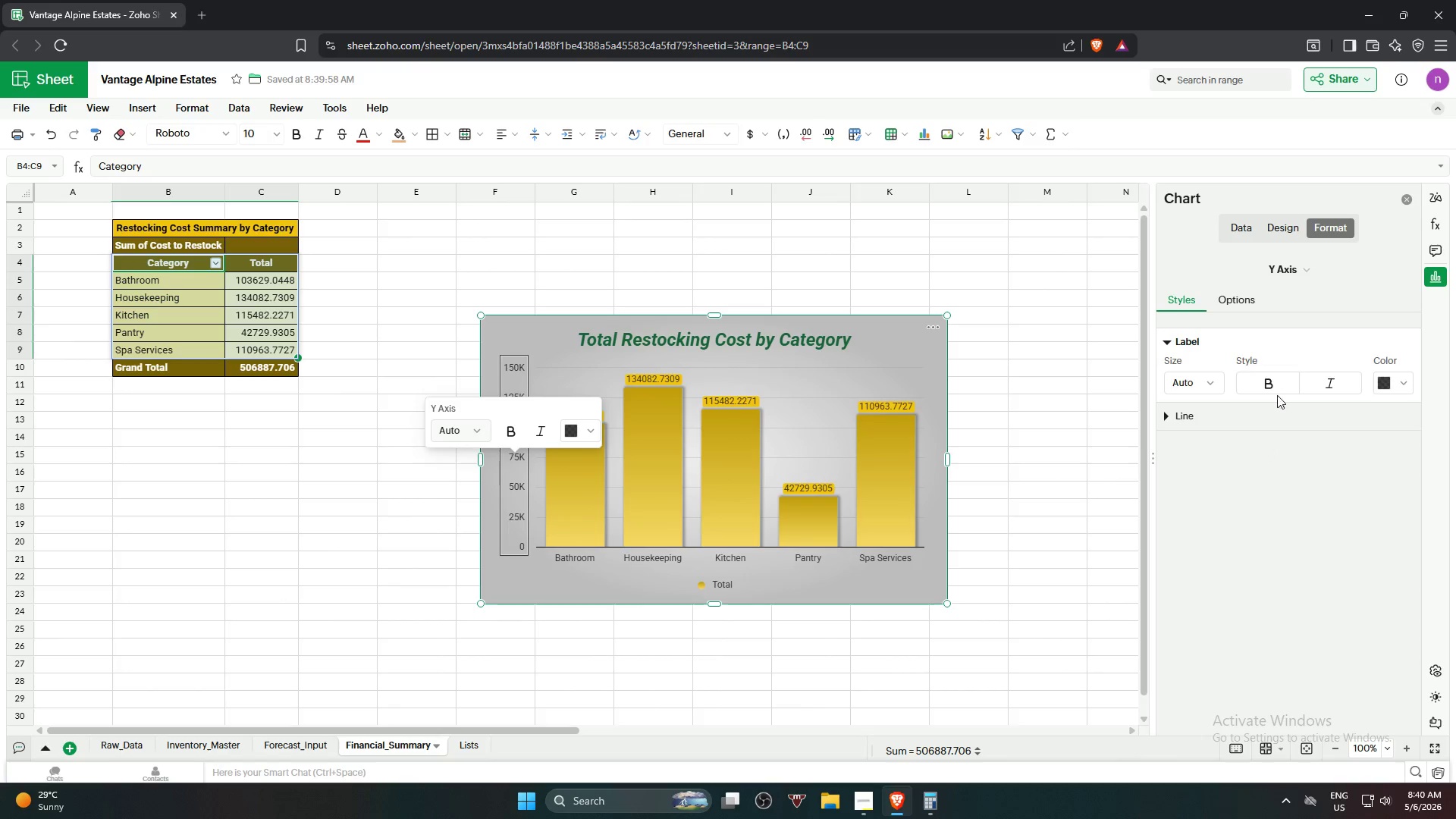 
wait(5.19)
 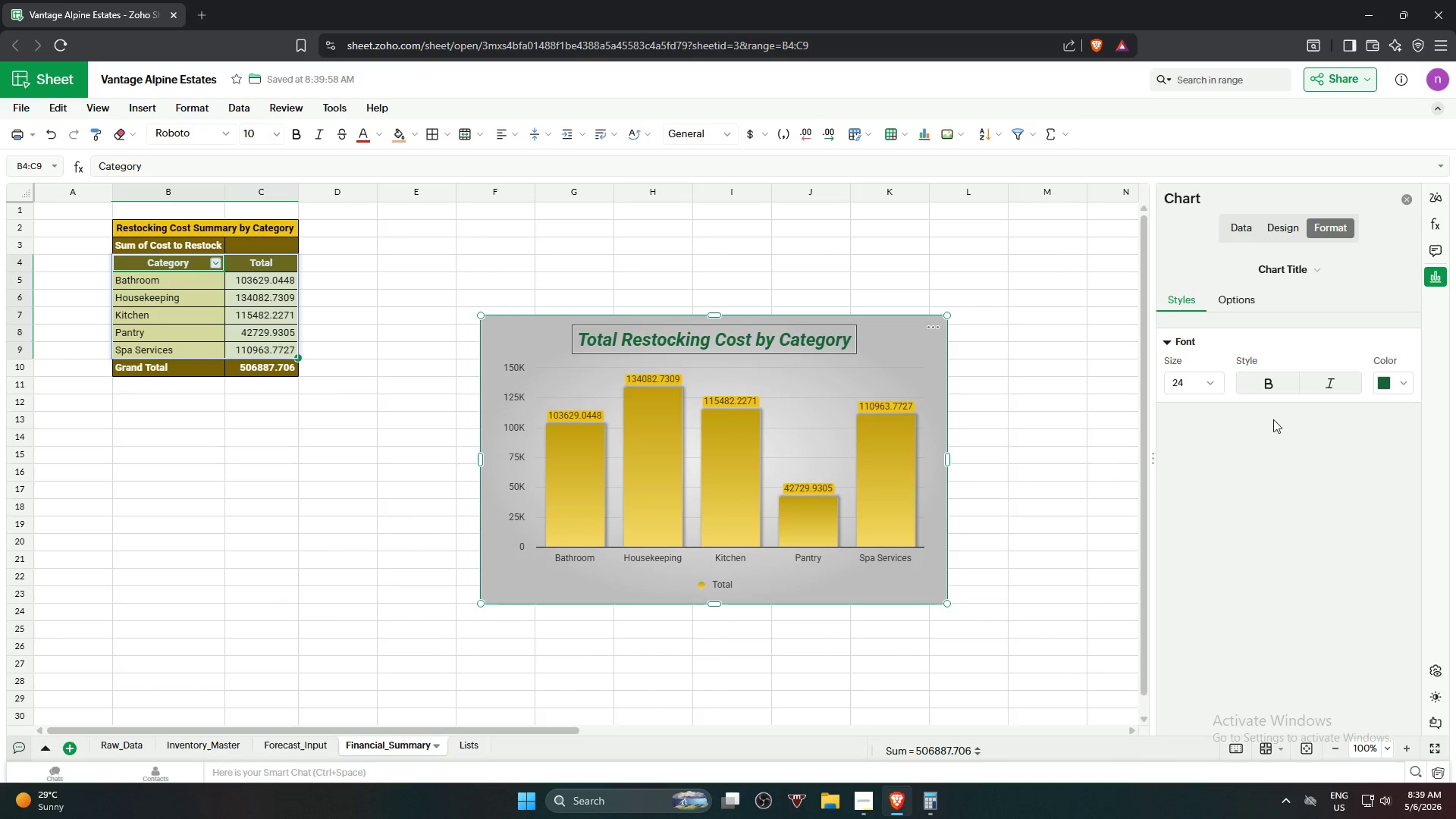 
left_click([1341, 386])
 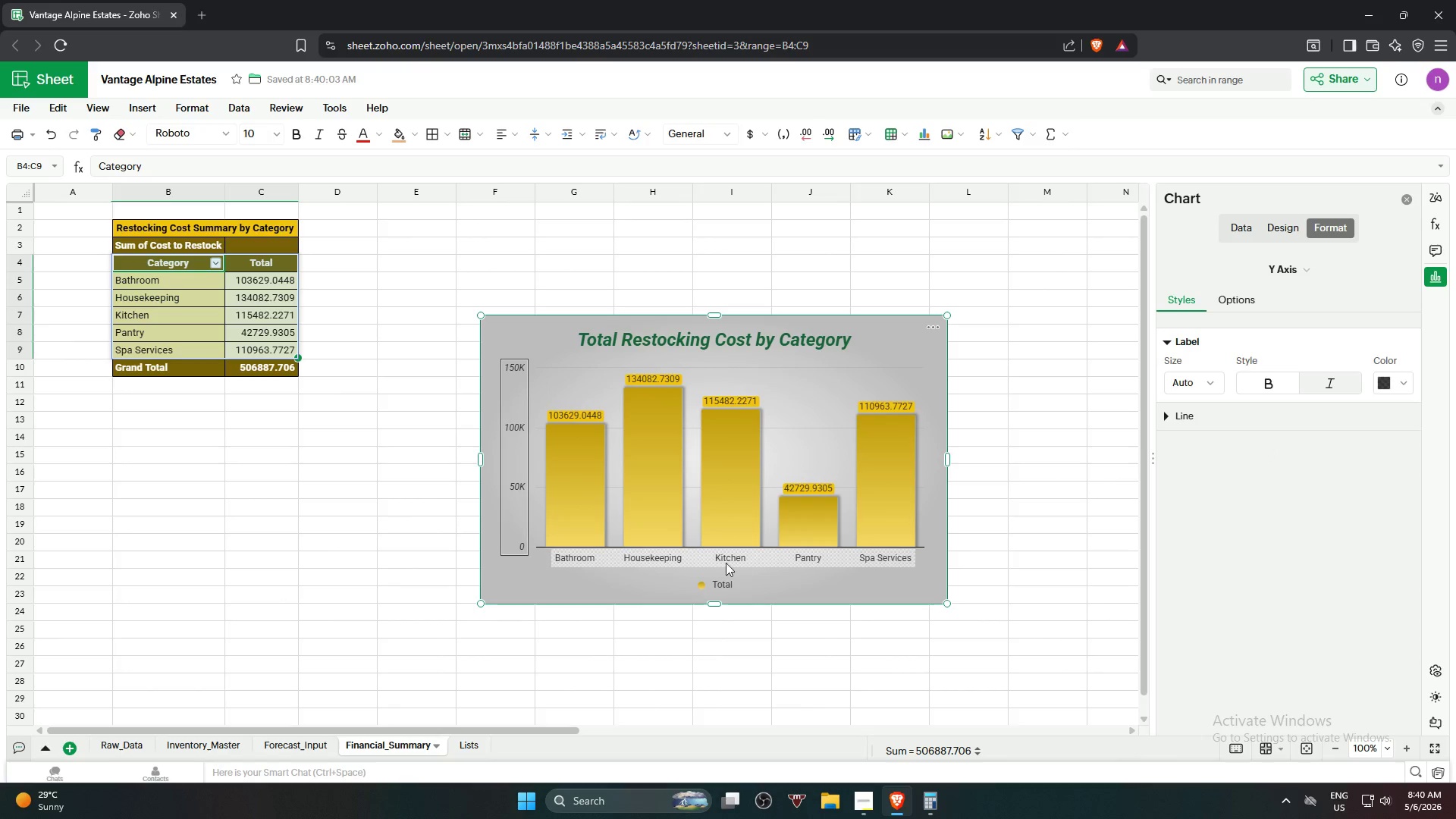 
left_click([714, 563])
 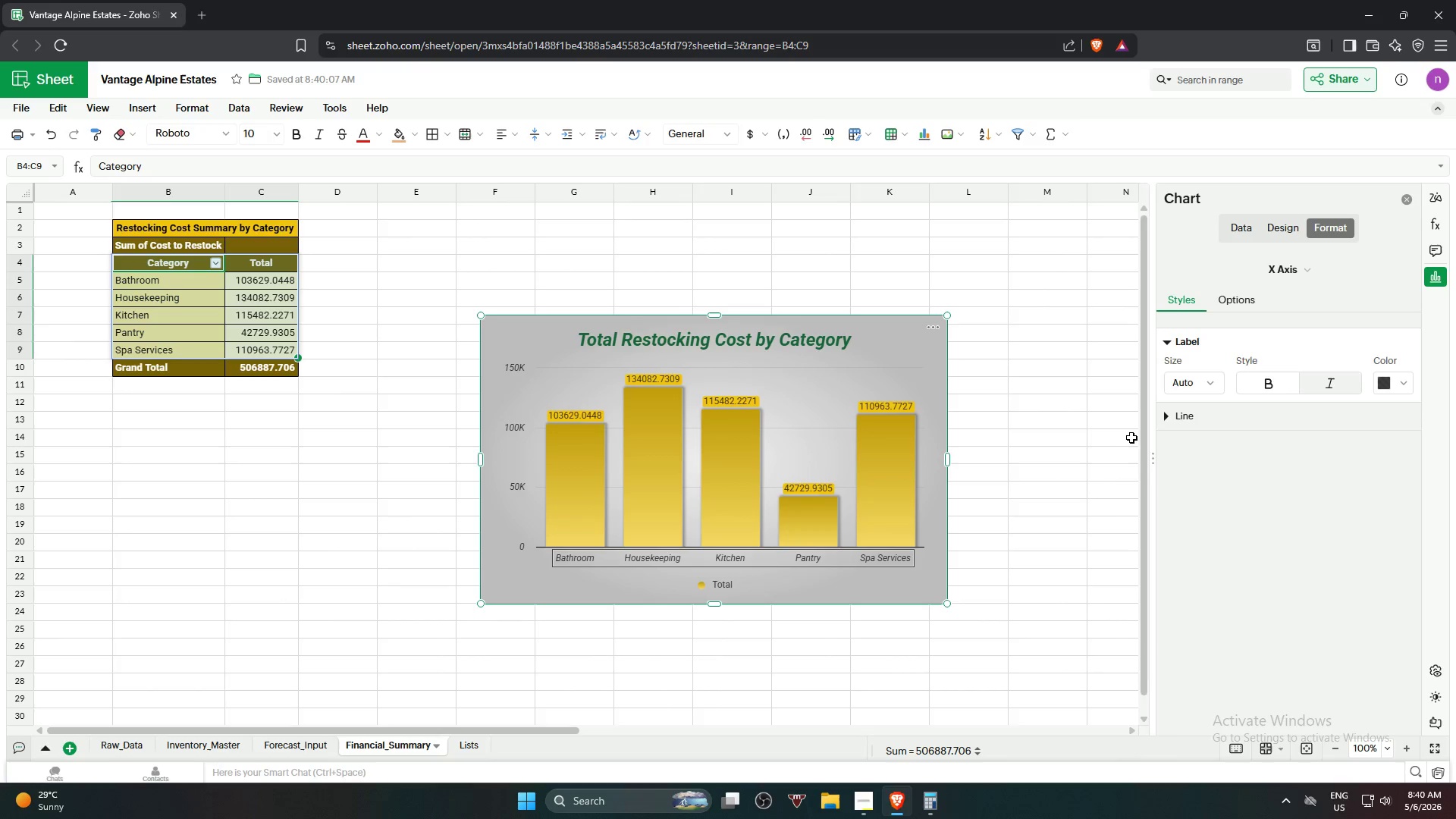 
left_click([1398, 384])
 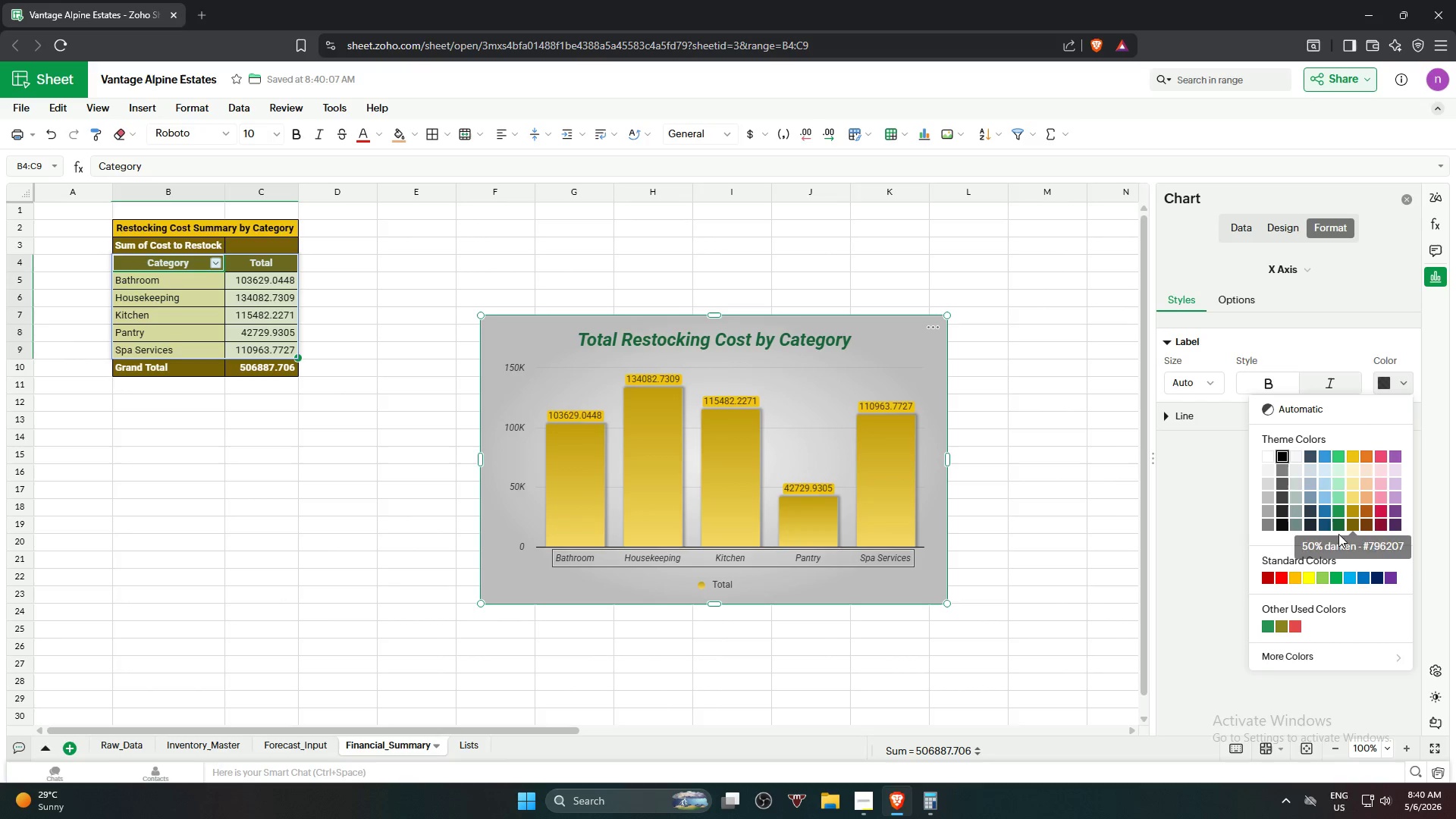 
left_click([1343, 524])
 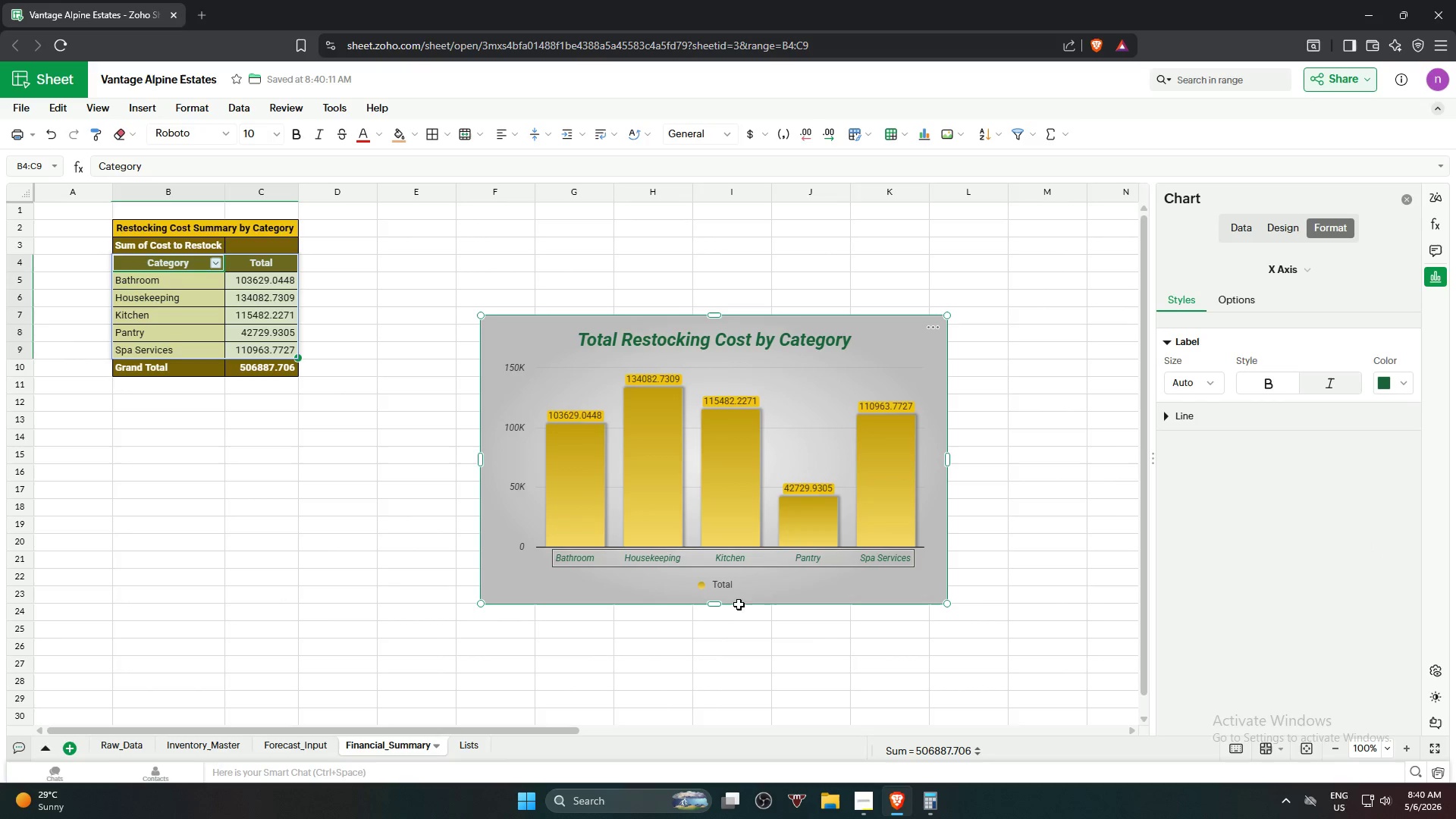 
left_click([723, 584])
 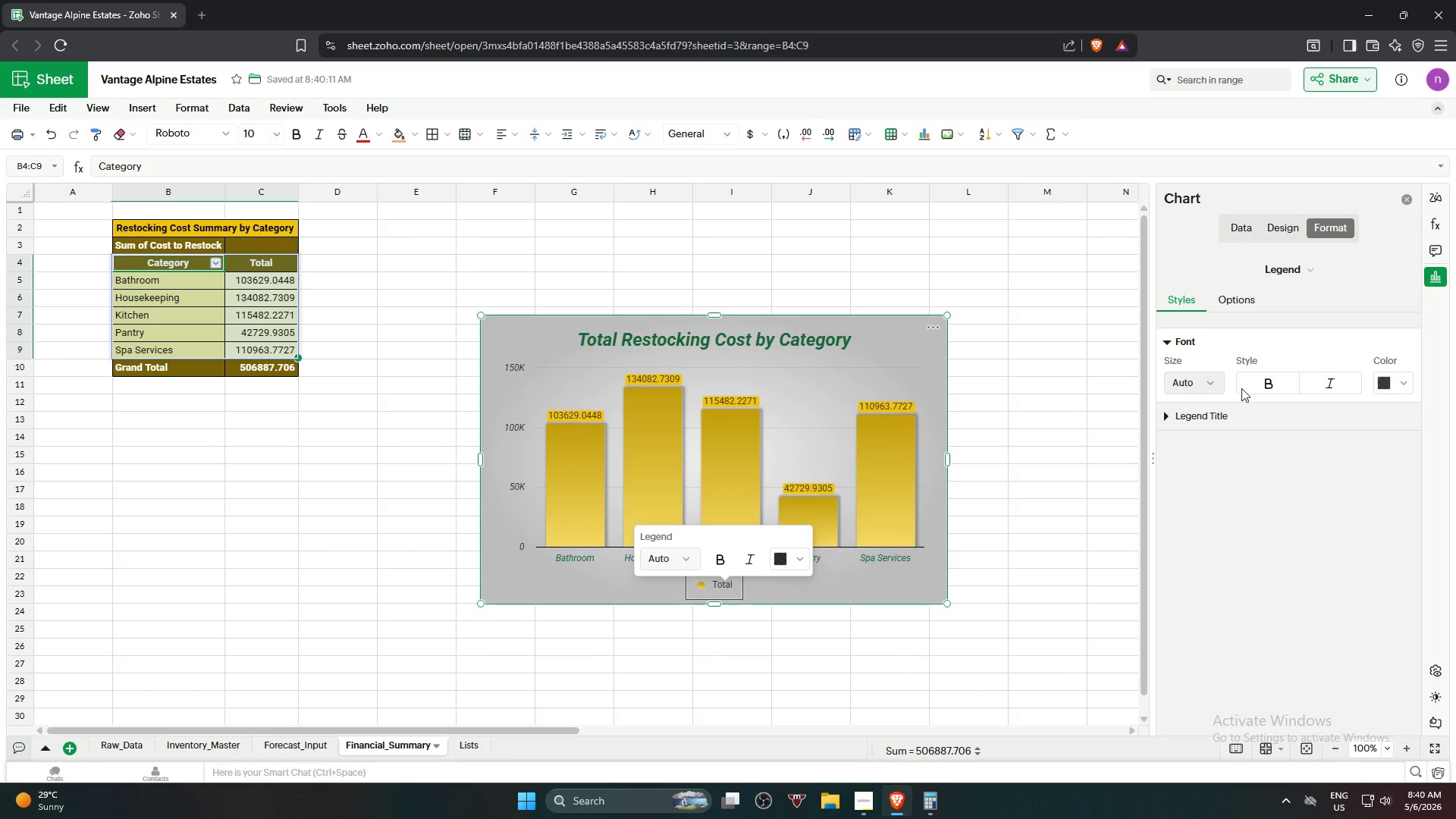 
left_click([1323, 388])
 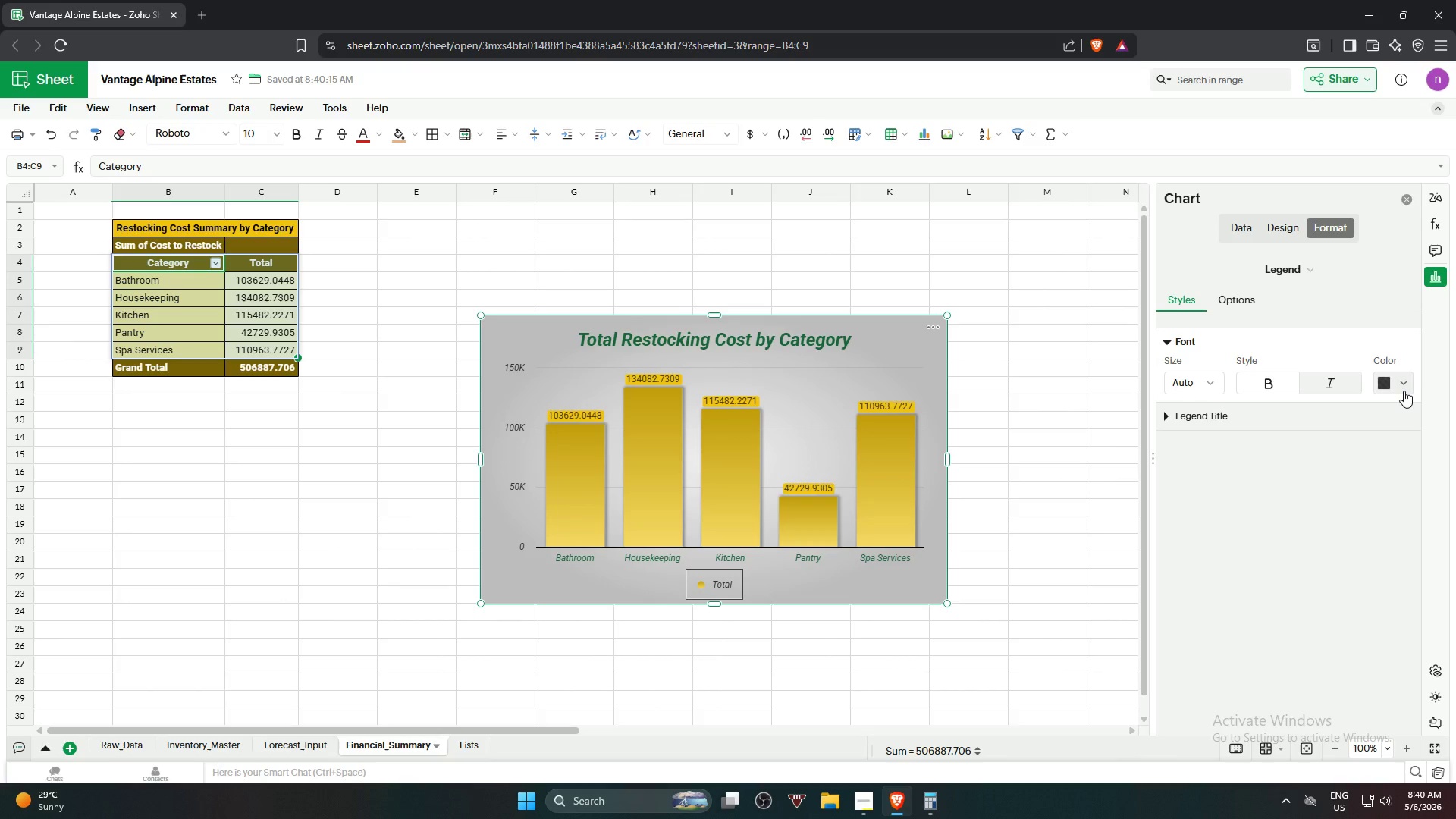 
wait(10.31)
 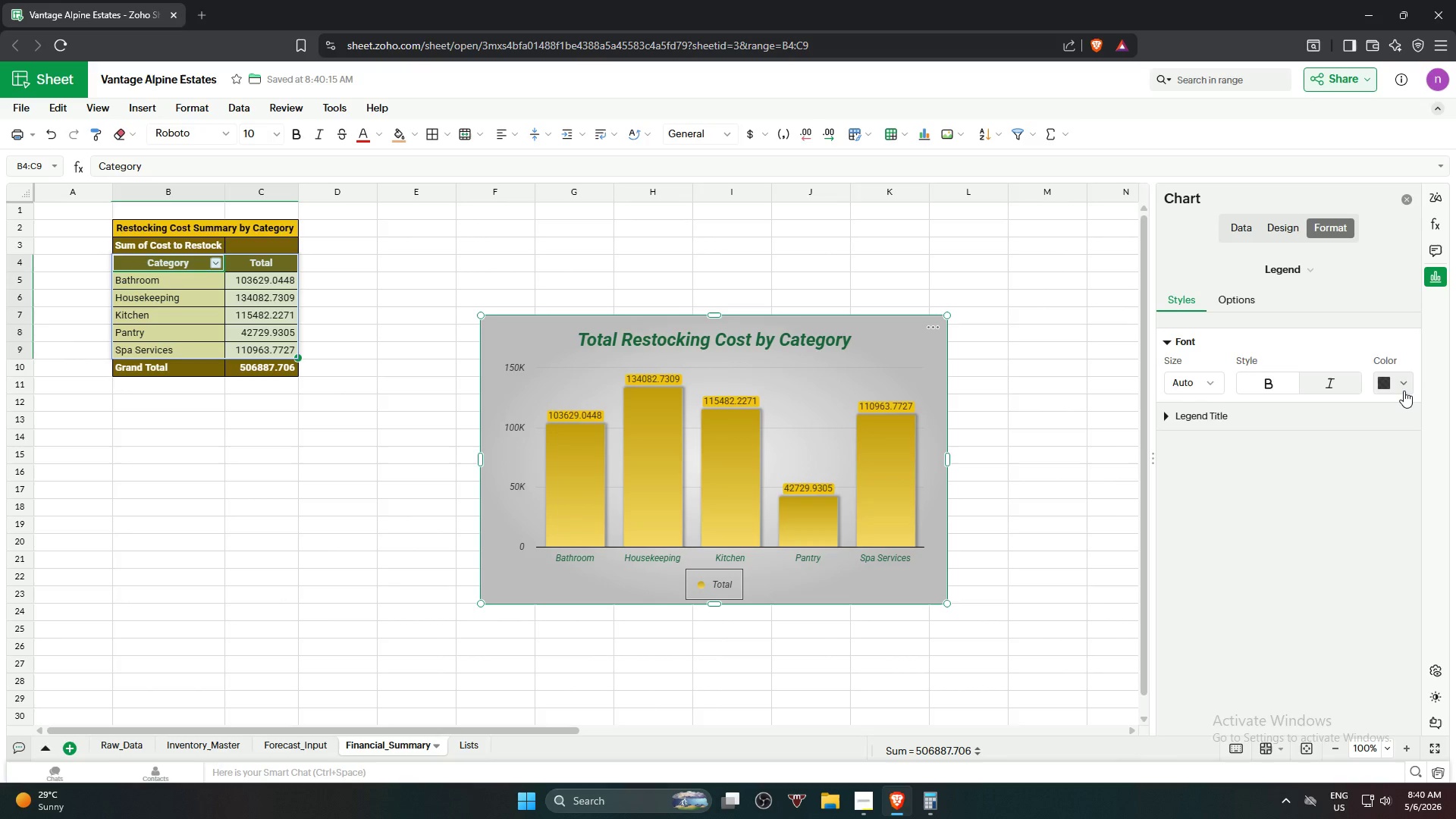 
left_click([1203, 382])
 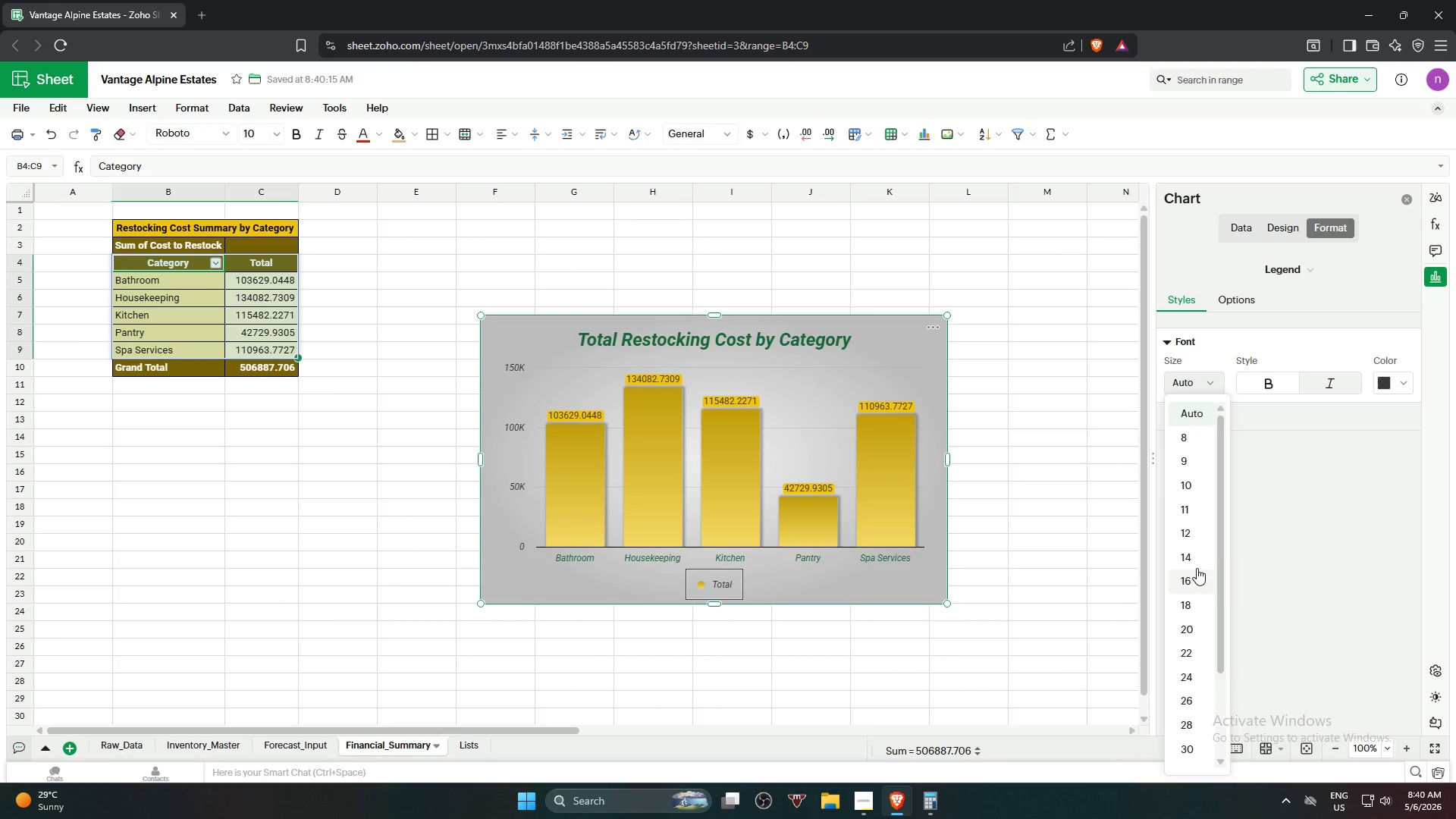 
left_click([1194, 553])
 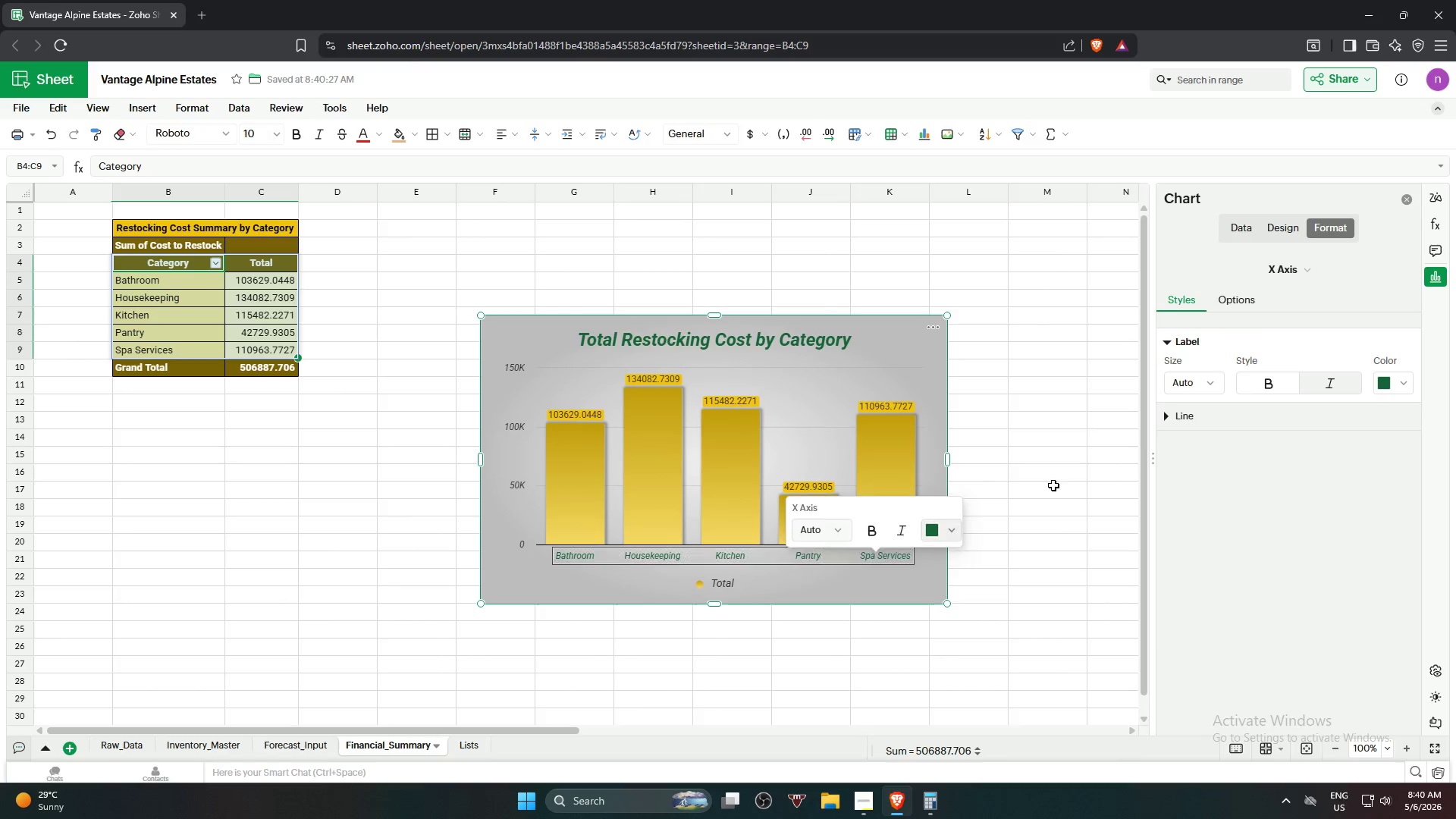 
left_click([1215, 384])
 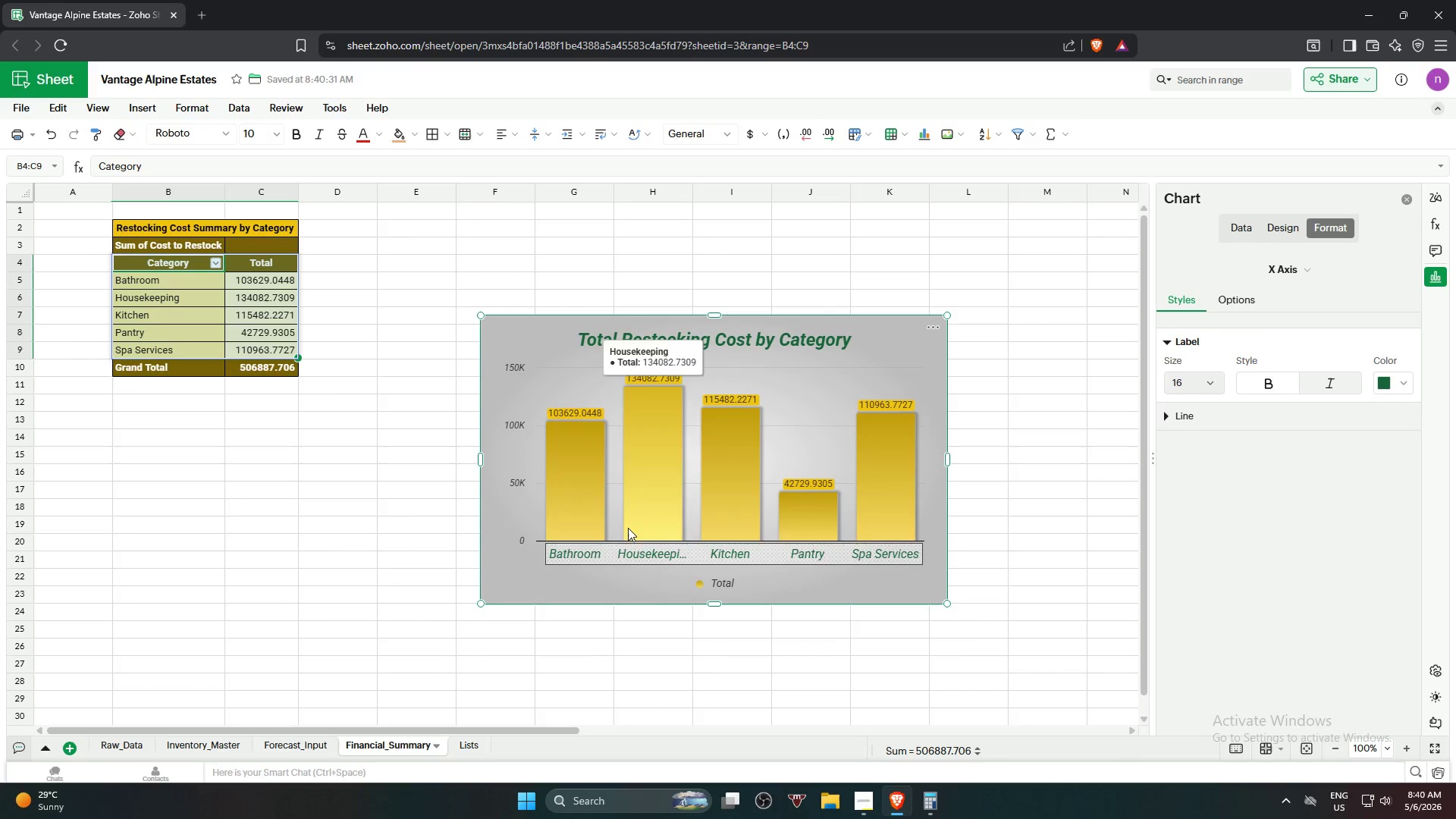 
left_click([518, 468])
 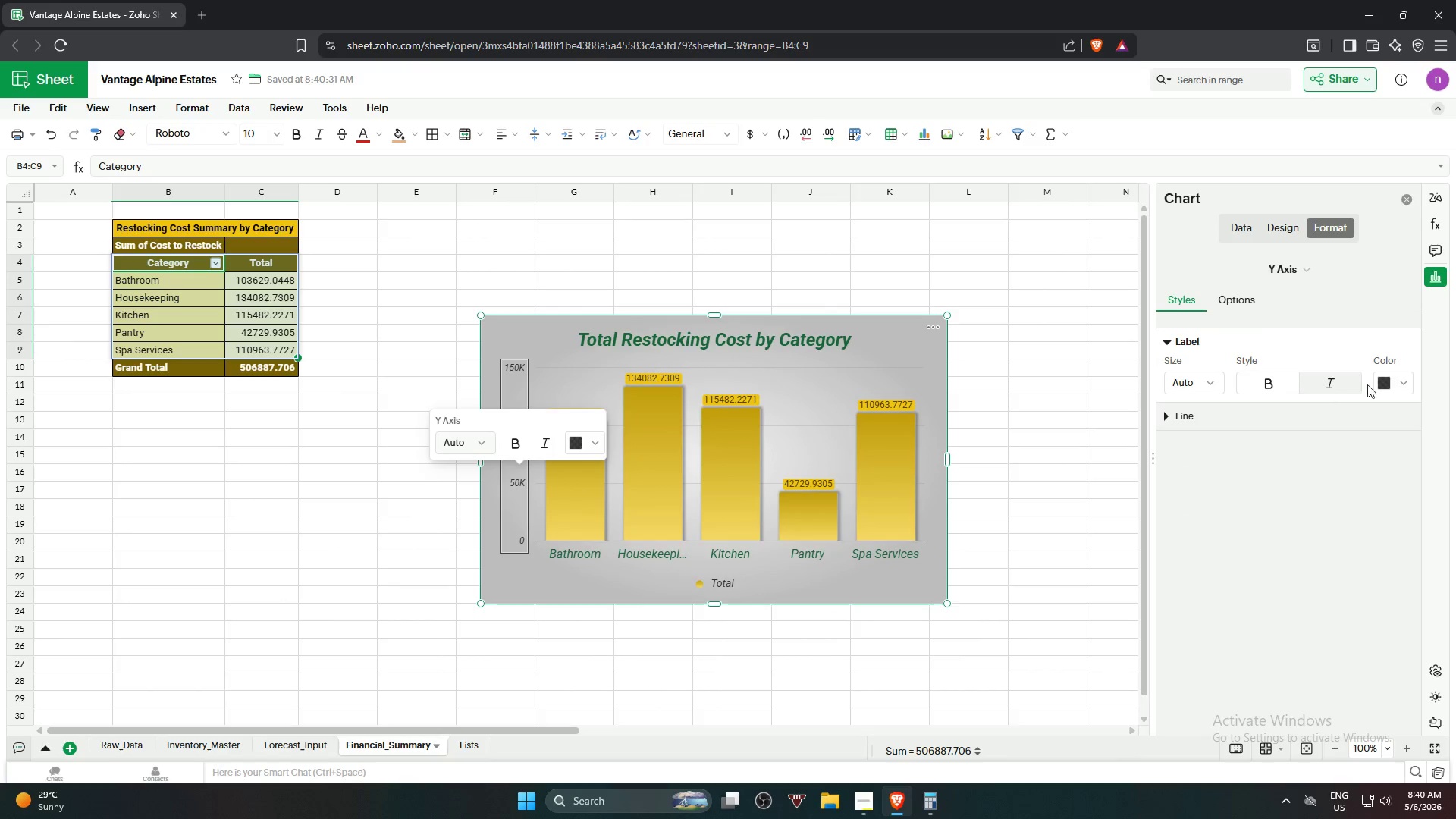 
left_click([1395, 383])
 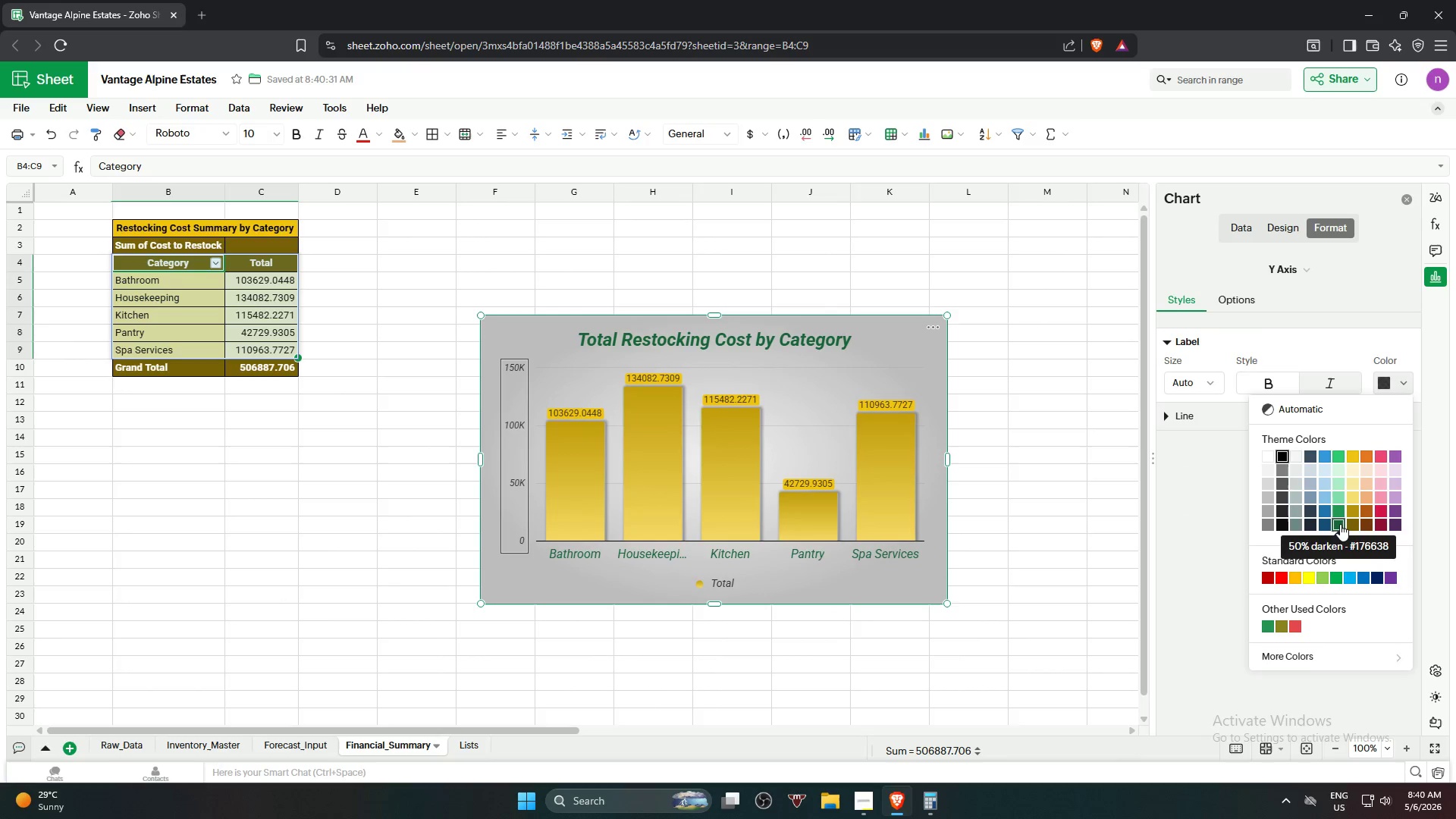 
left_click([1340, 524])
 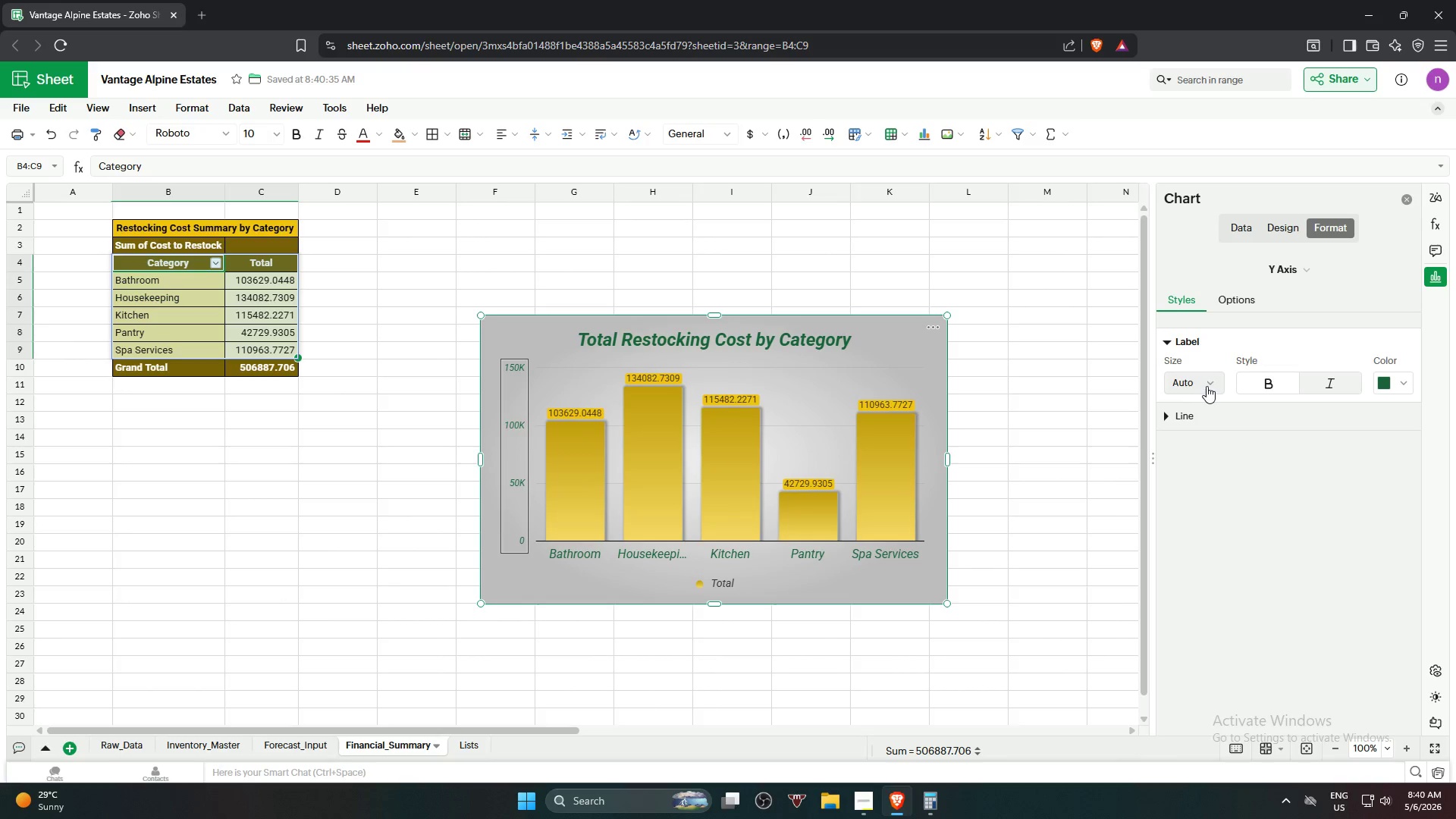 
left_click([1207, 387])
 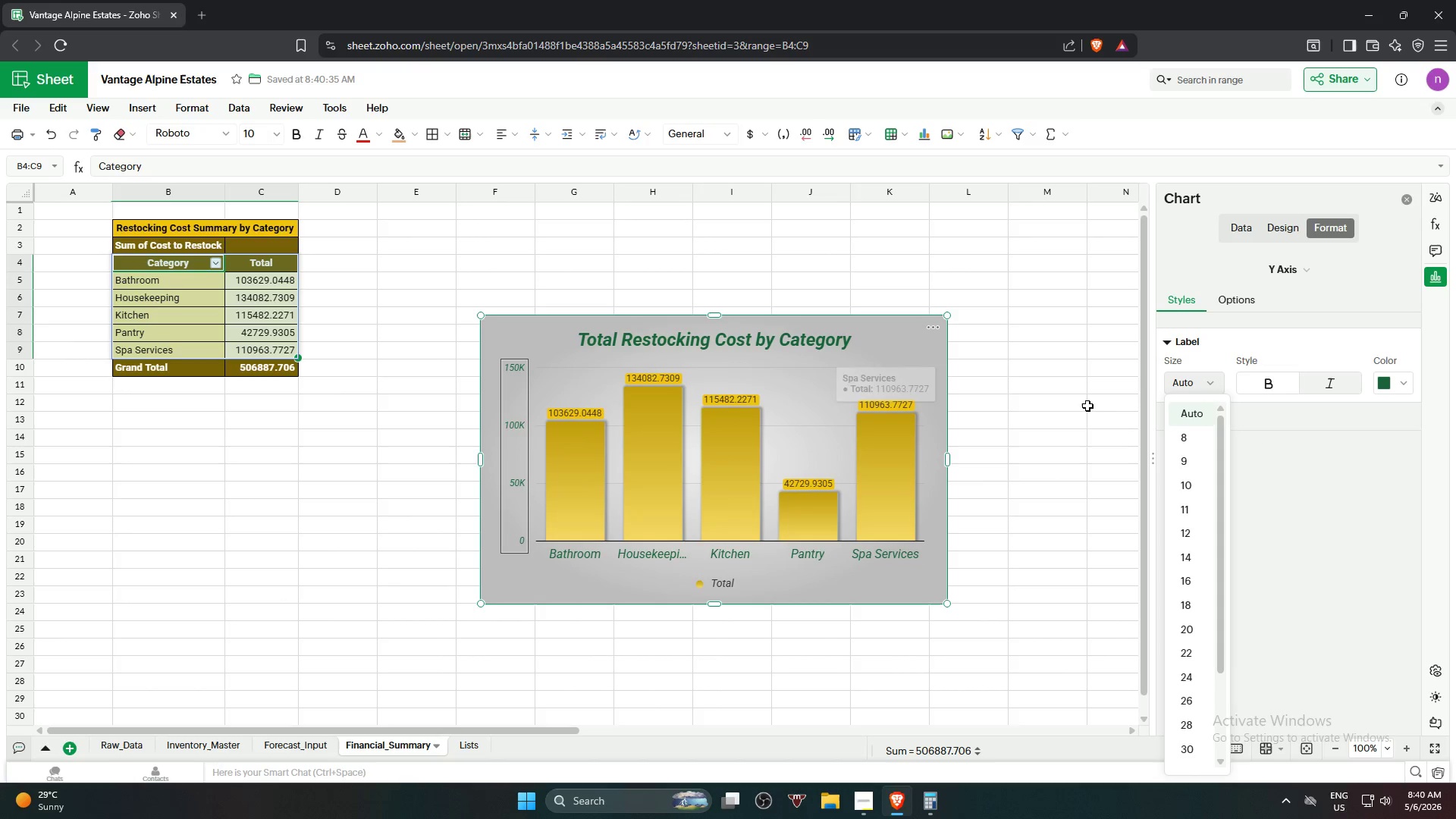 
wait(7.83)
 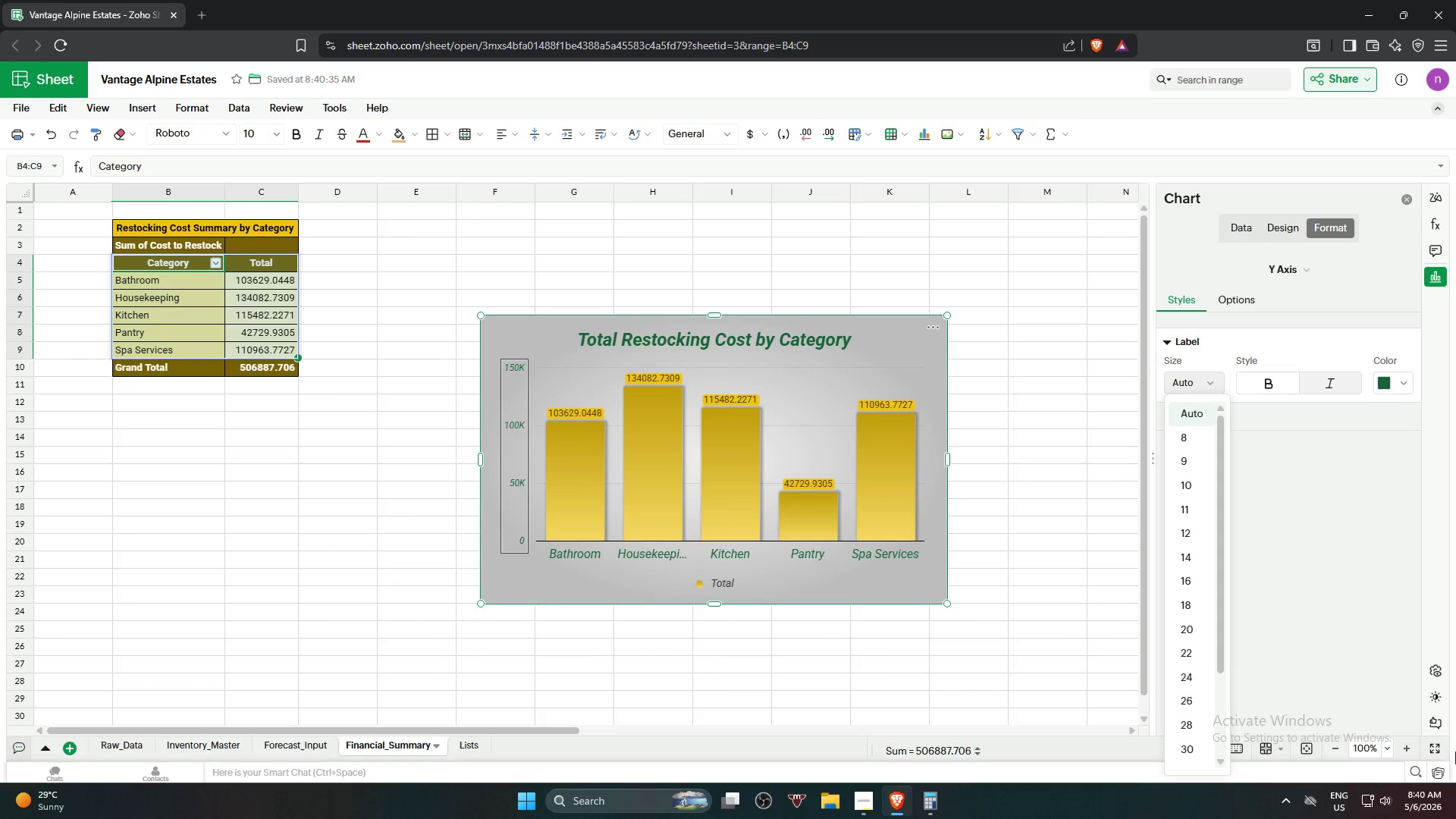 
left_click([1382, 514])
 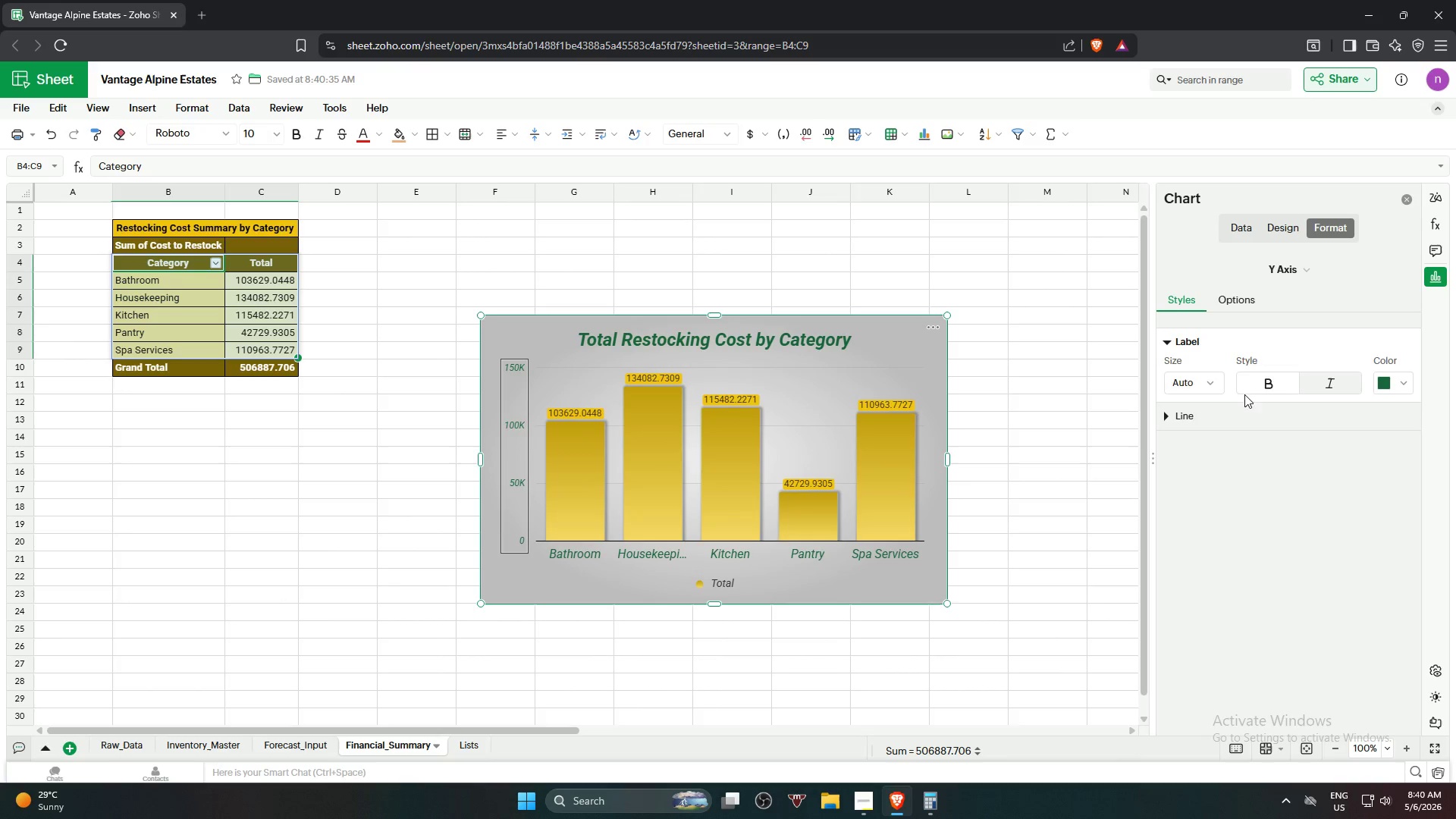 
left_click([1181, 378])
 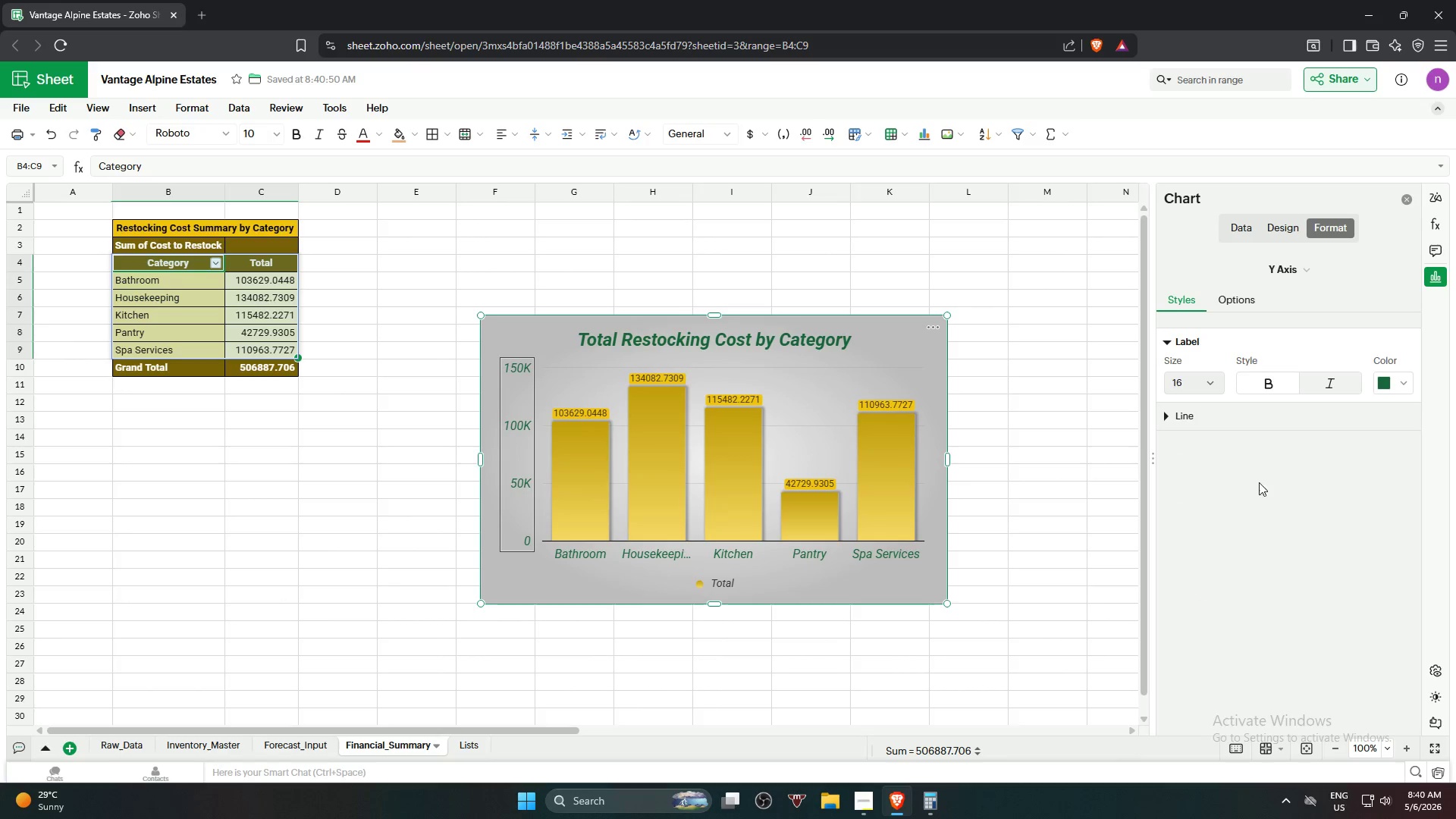 
wait(5.53)
 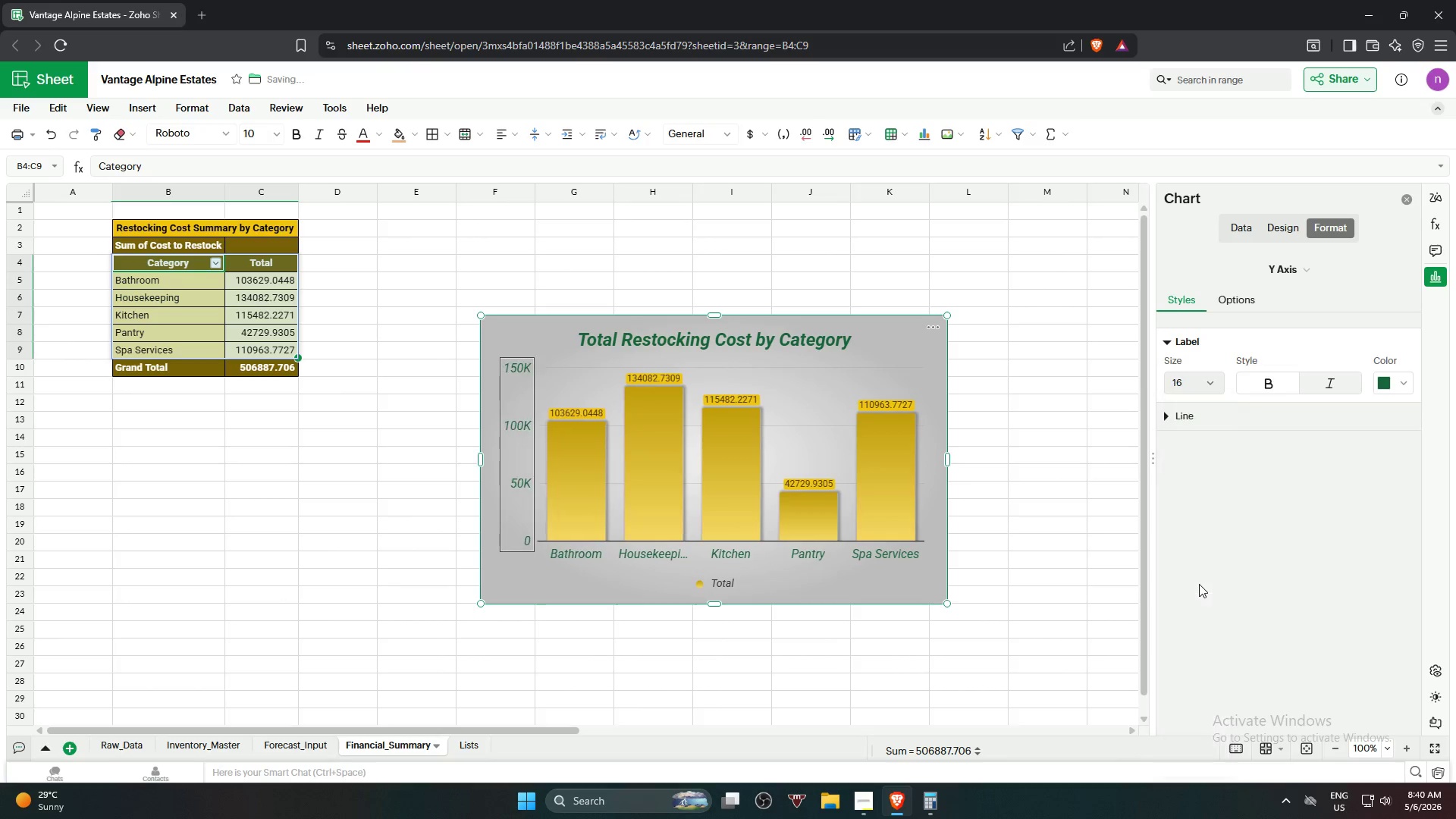 
left_click([1009, 640])
 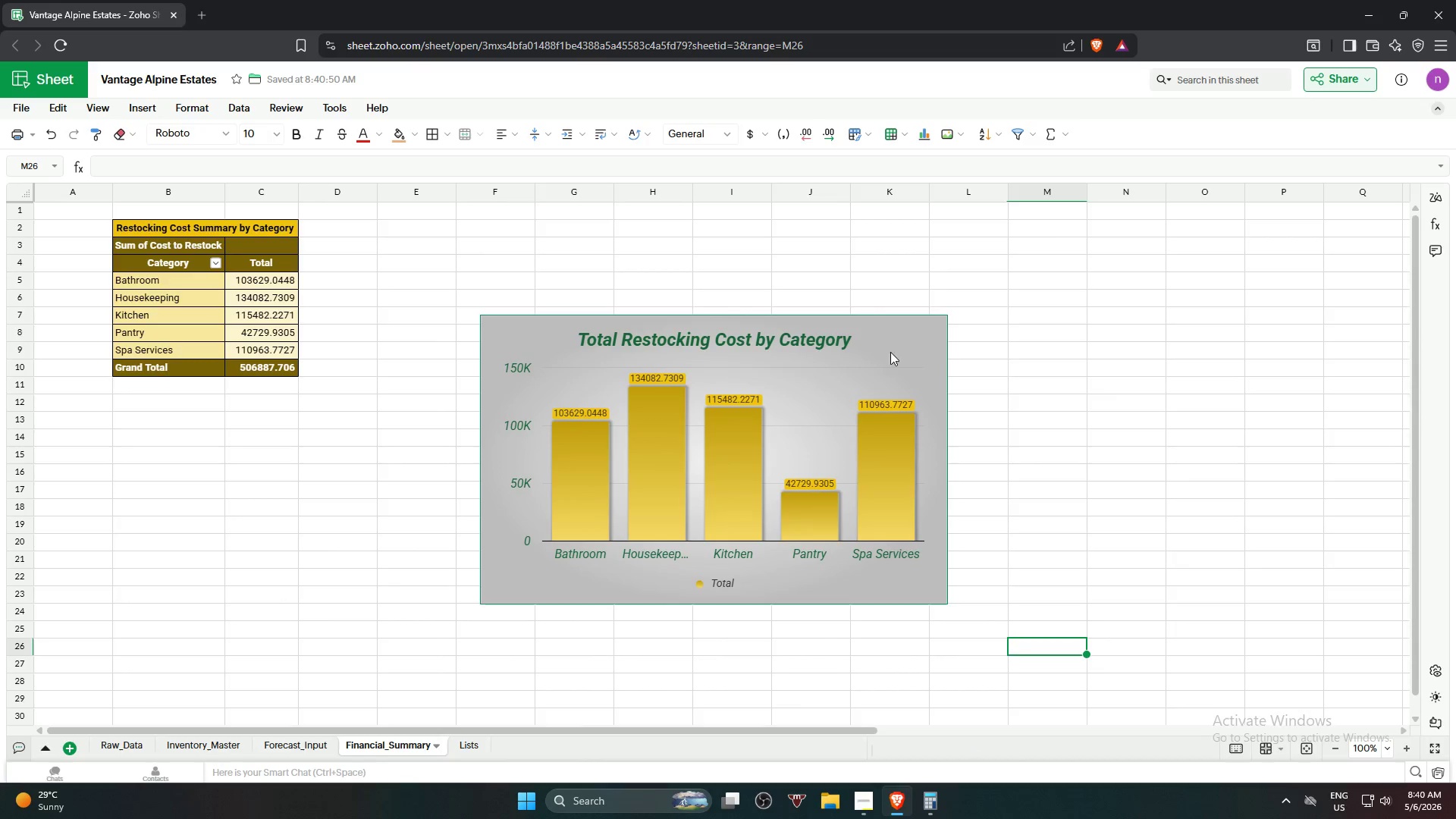 
left_click([886, 348])
 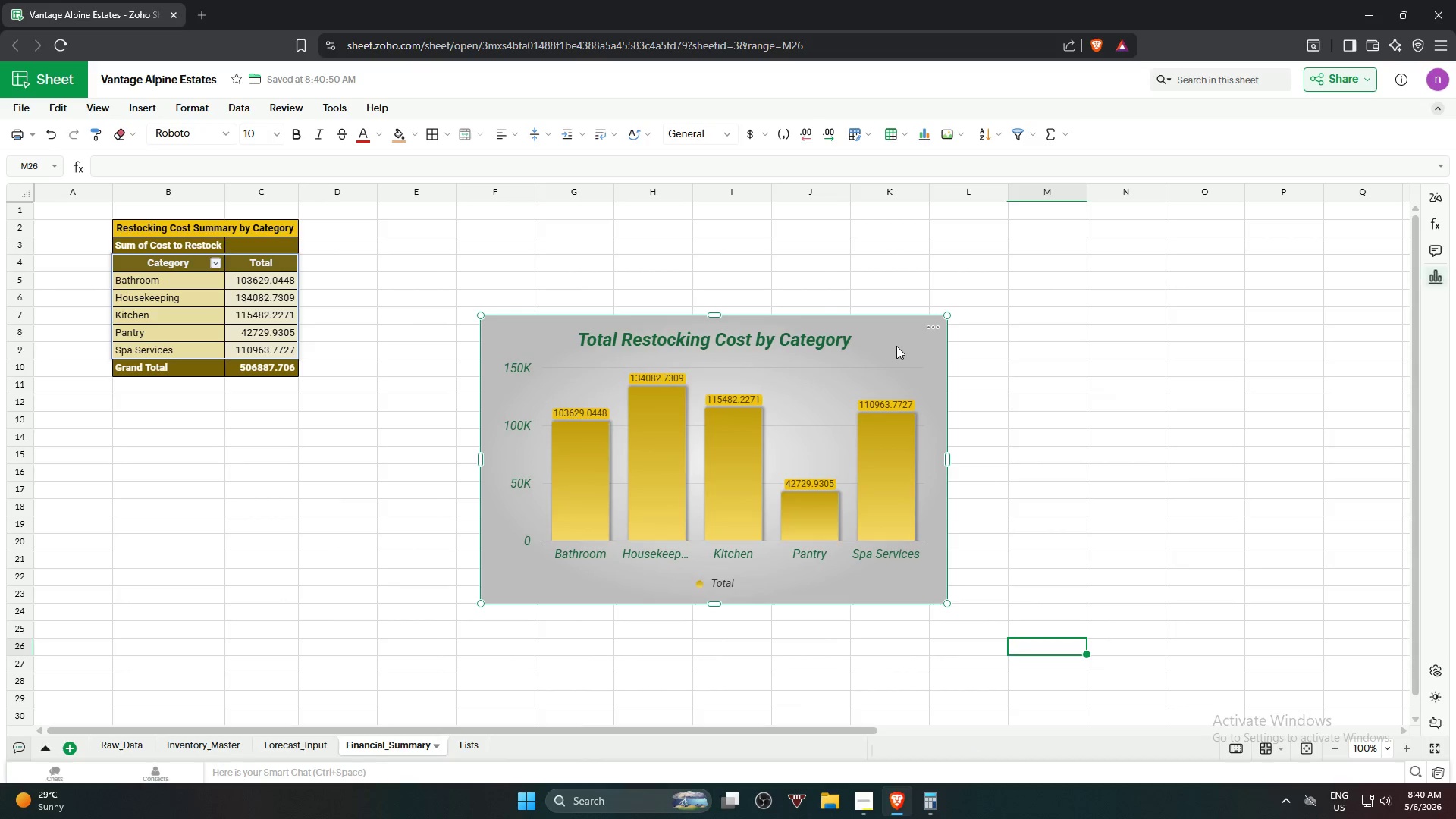 
left_click_drag(start_coordinate=[896, 345], to_coordinate=[795, 251])
 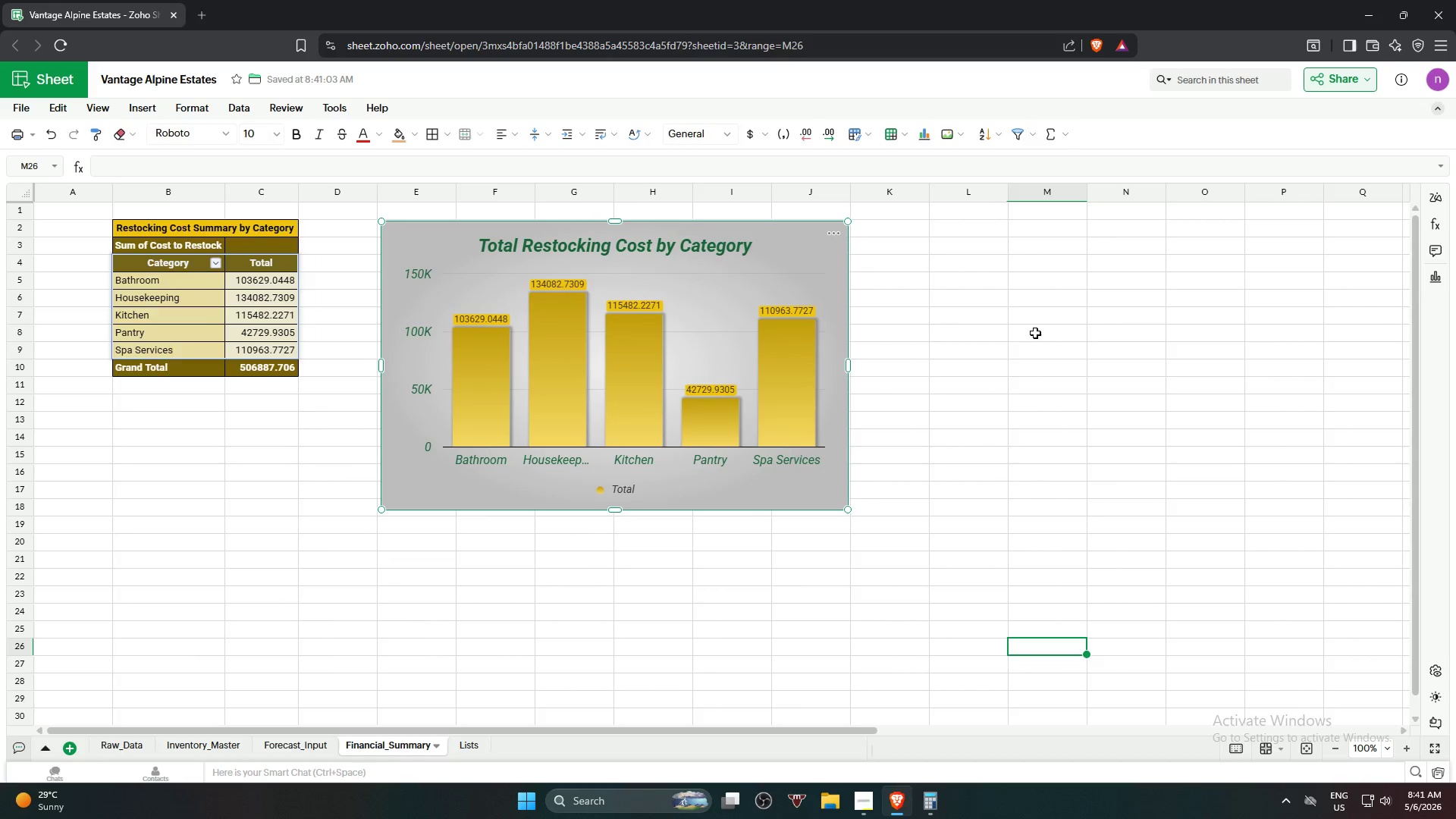 
left_click([1035, 333])
 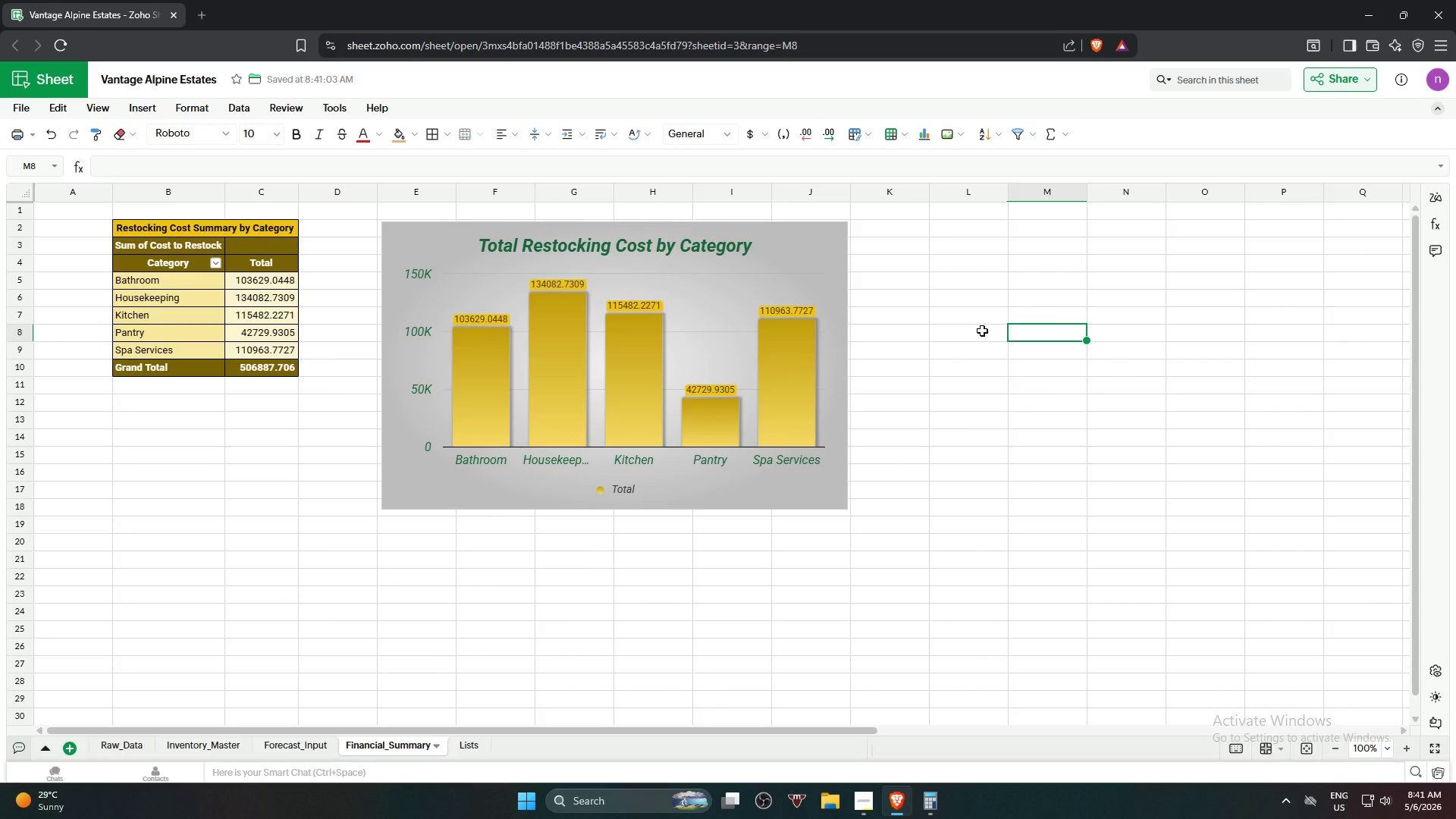 
wait(15.11)
 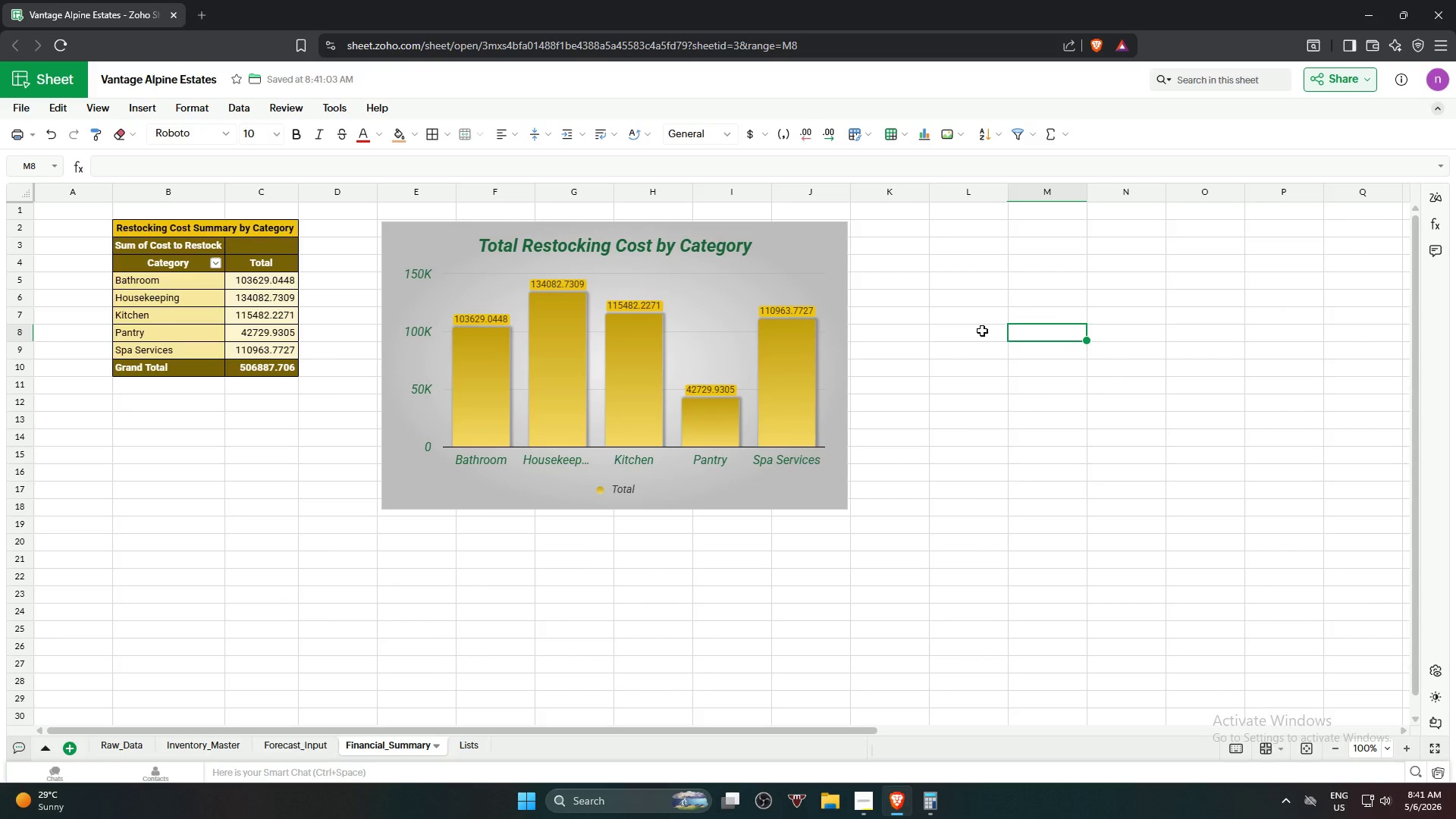 
left_click([461, 748])
 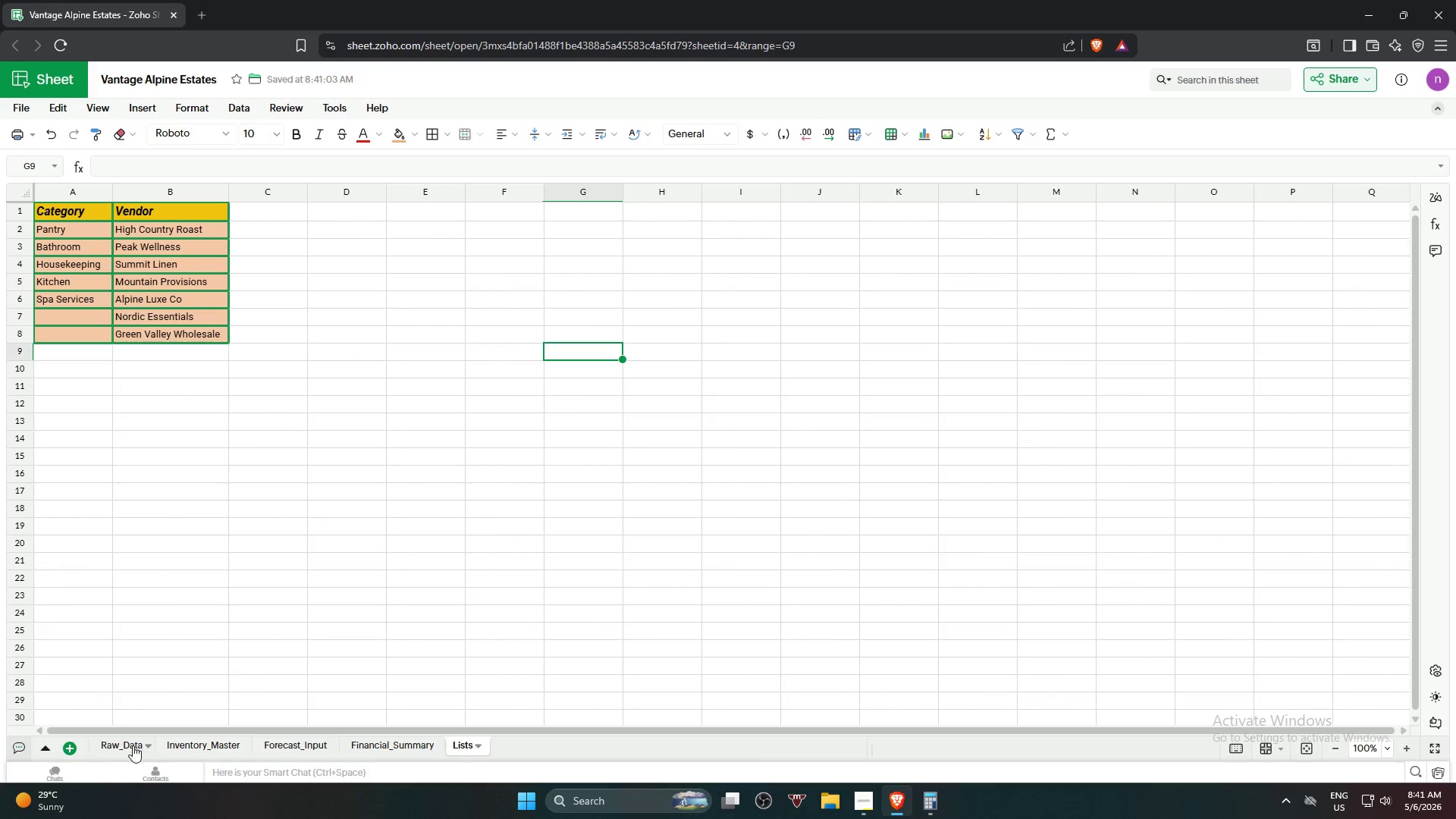 
left_click([107, 752])
 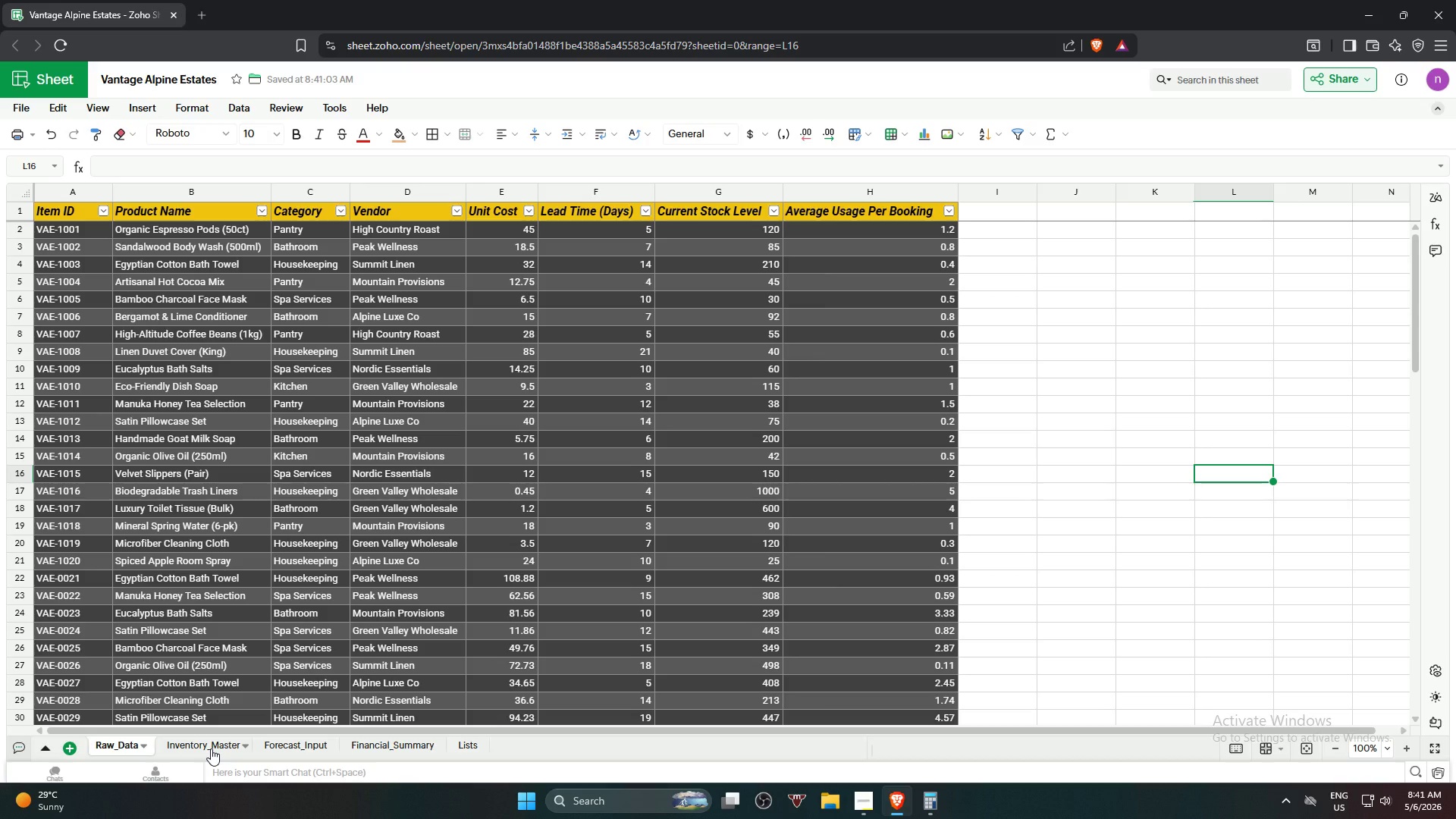 
wait(7.41)
 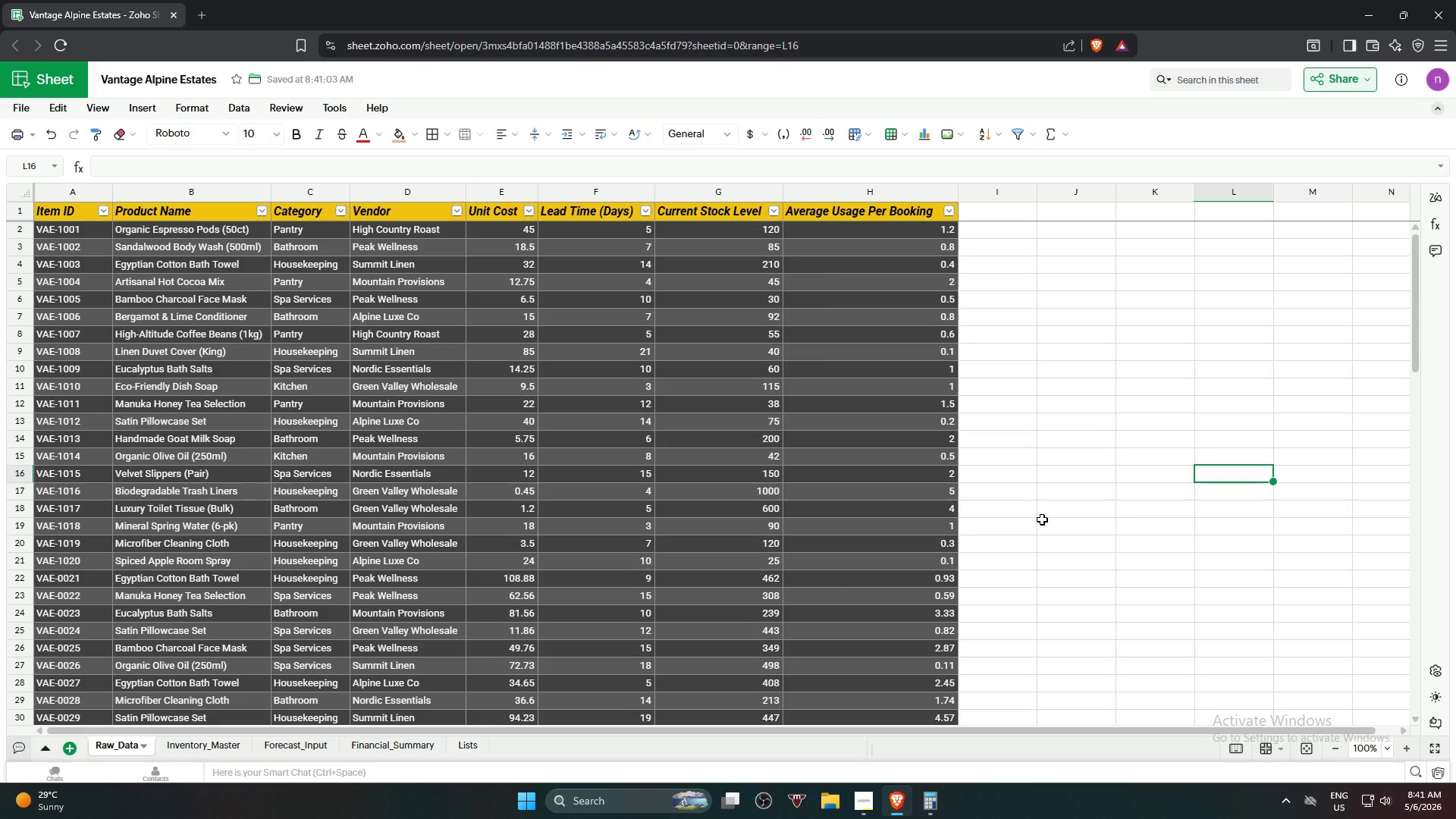 
left_click([211, 748])
 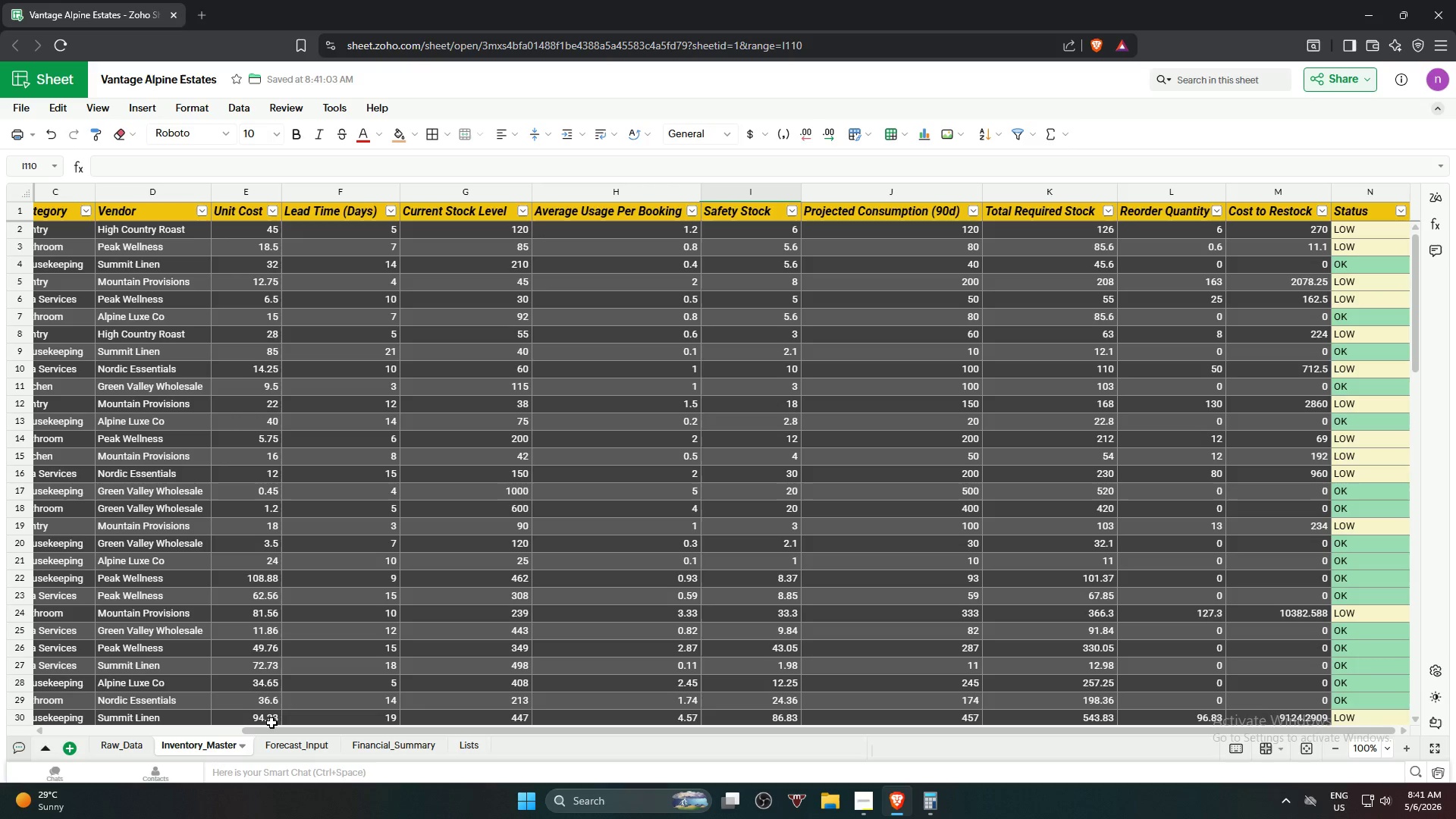 
left_click_drag(start_coordinate=[390, 728], to_coordinate=[453, 742])
 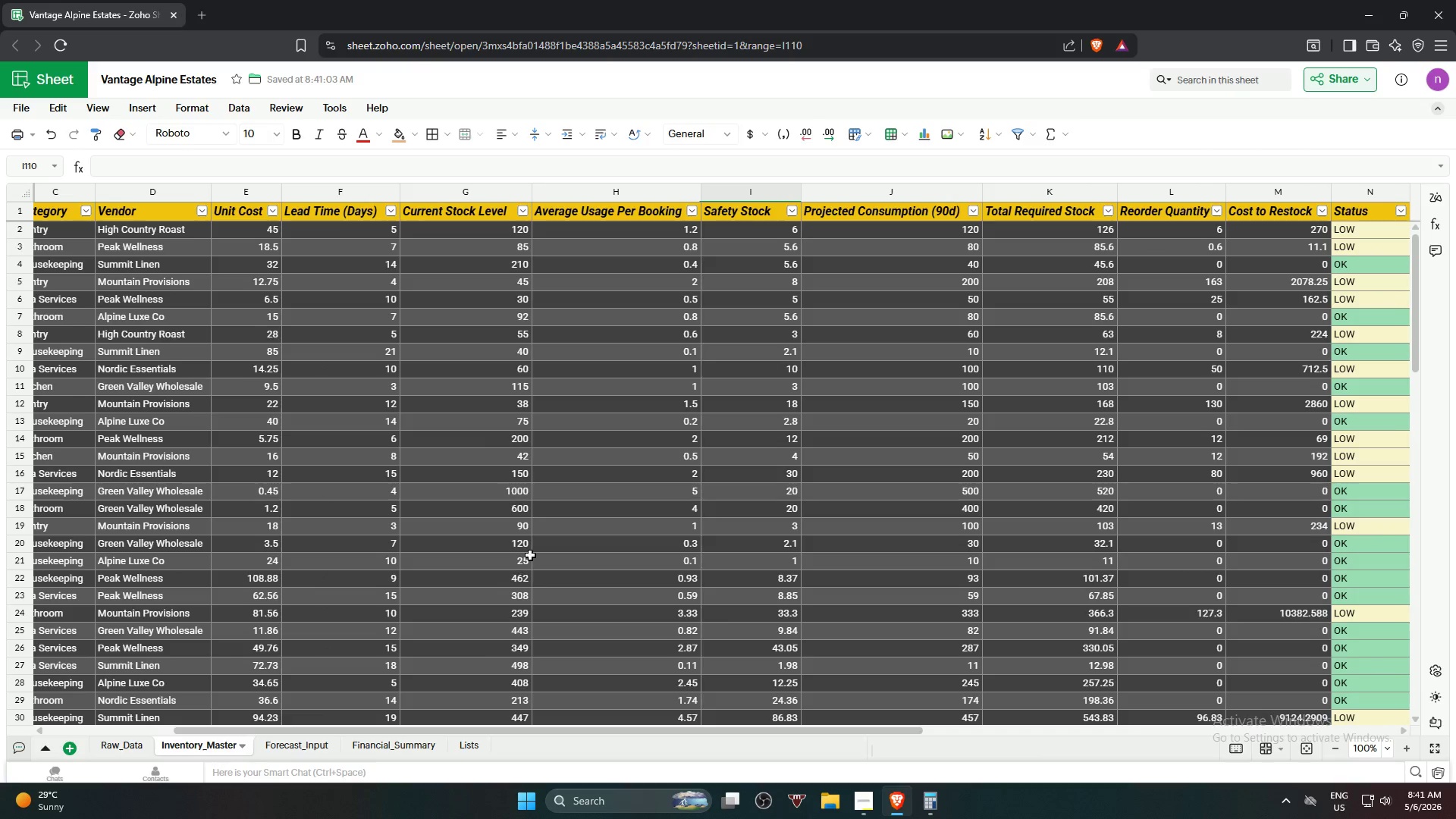 
scroll: coordinate [552, 535], scroll_direction: down, amount: 17.0
 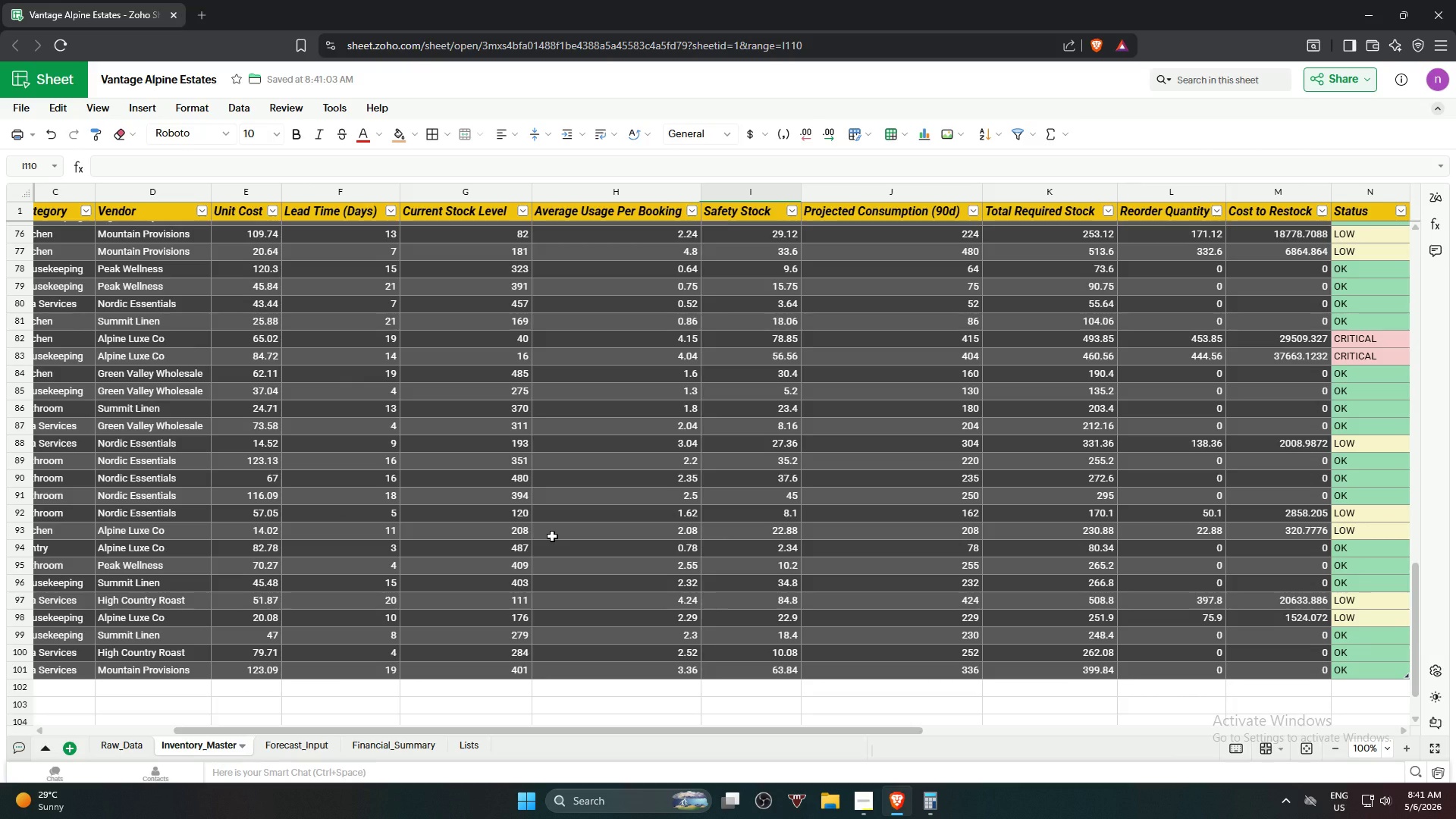 
scroll: coordinate [552, 538], scroll_direction: up, amount: 22.0
 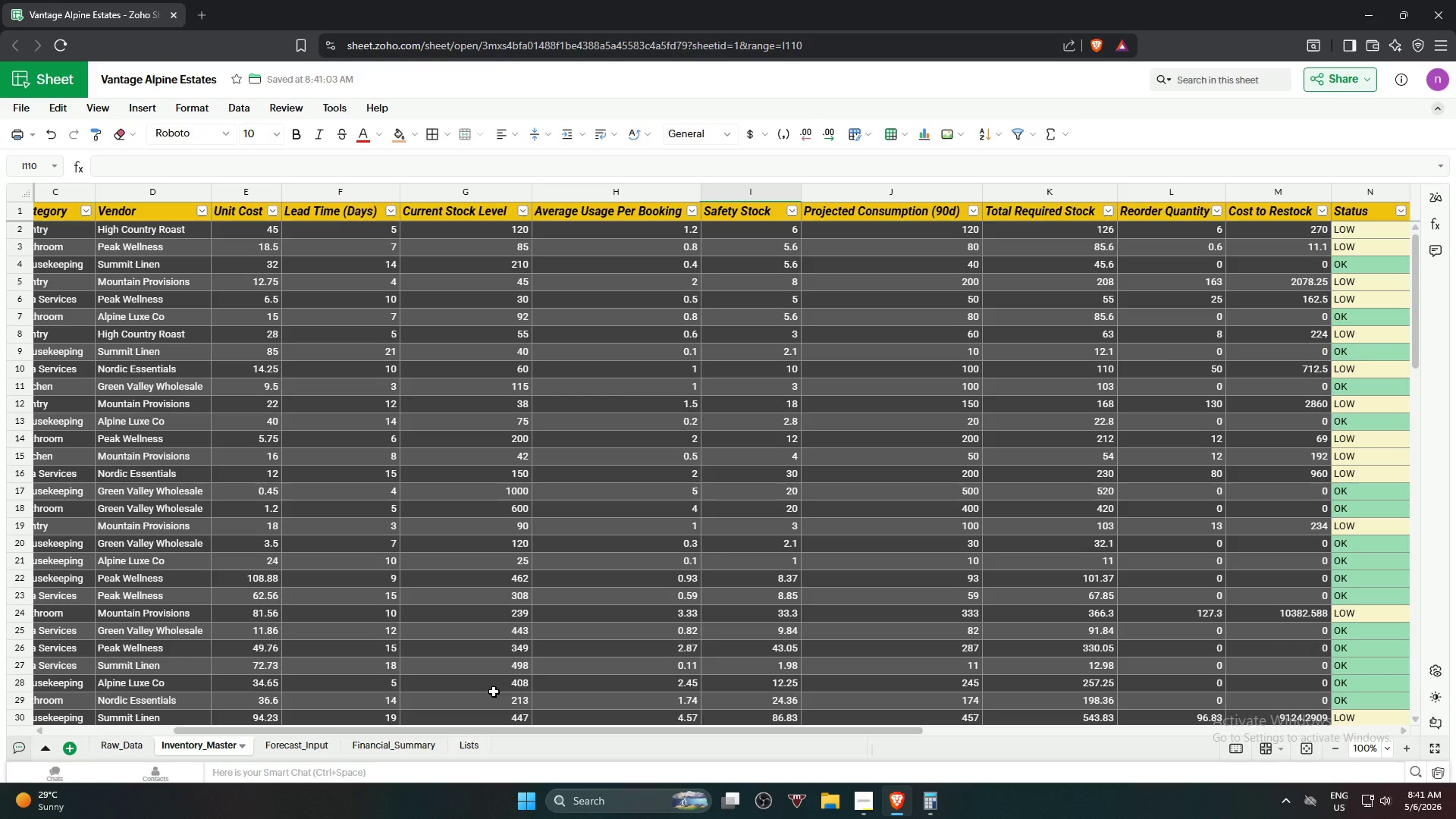 
mouse_move([470, 744])
 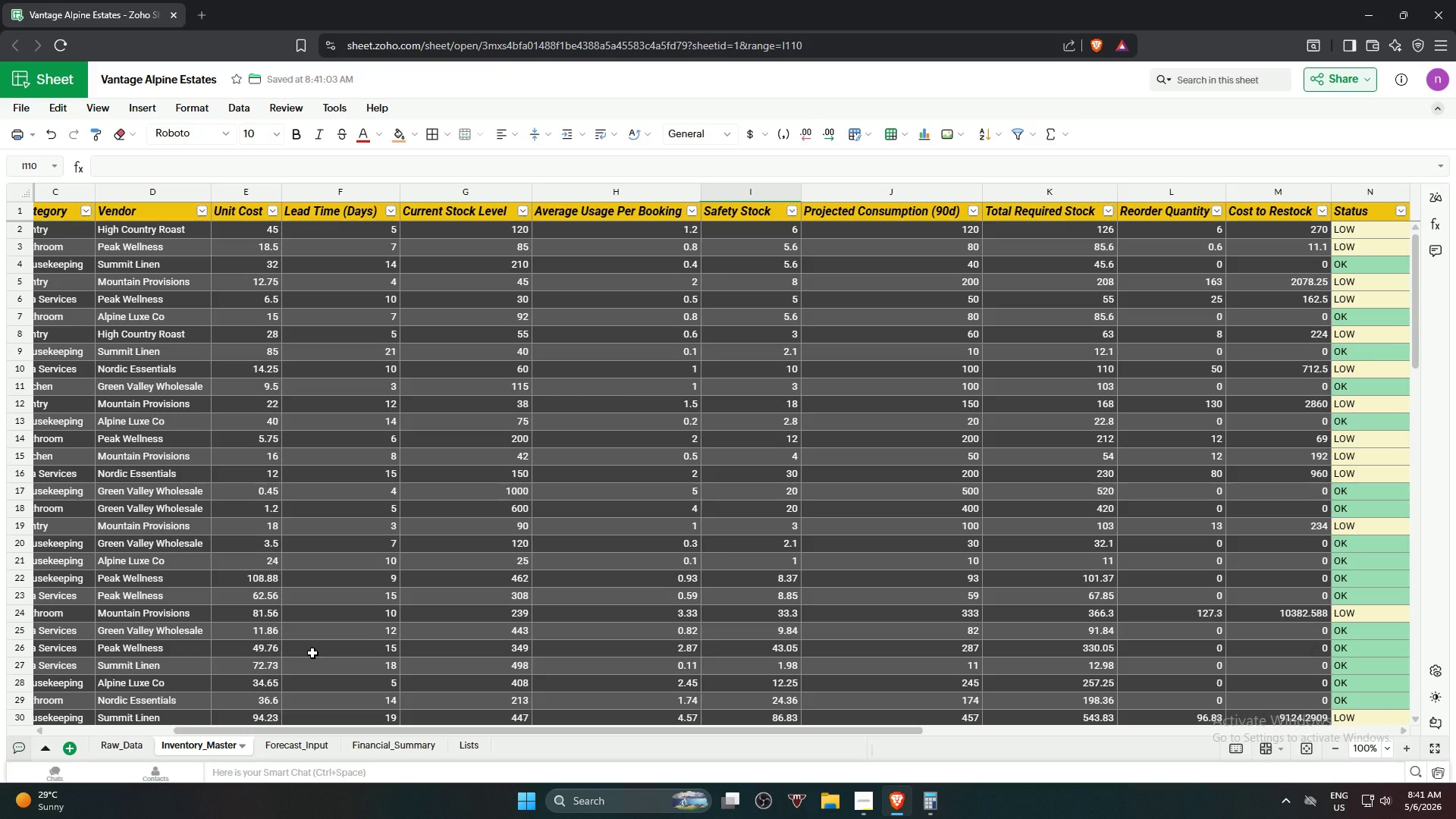 
wait(9.87)
 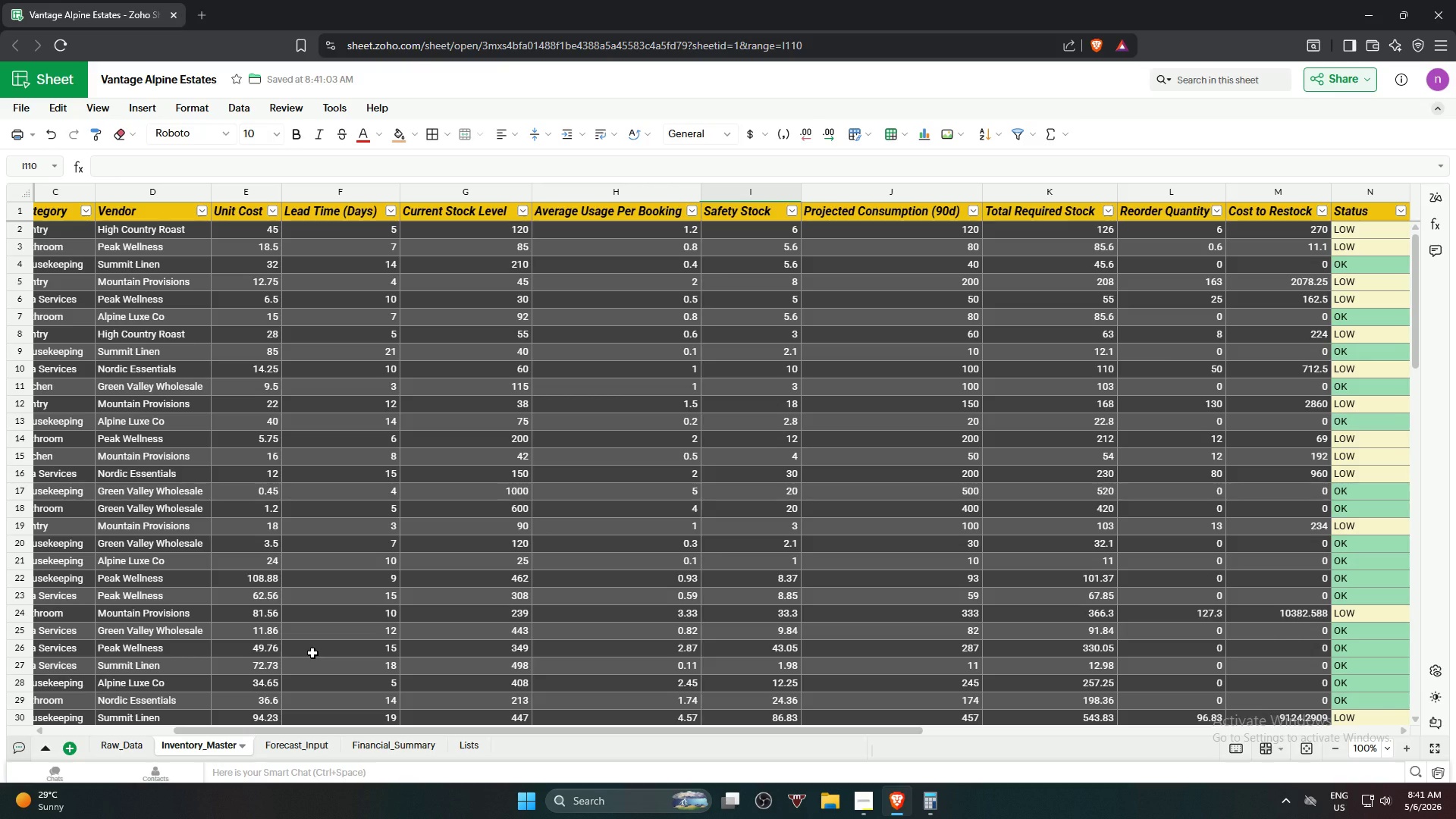 
left_click([278, 745])
 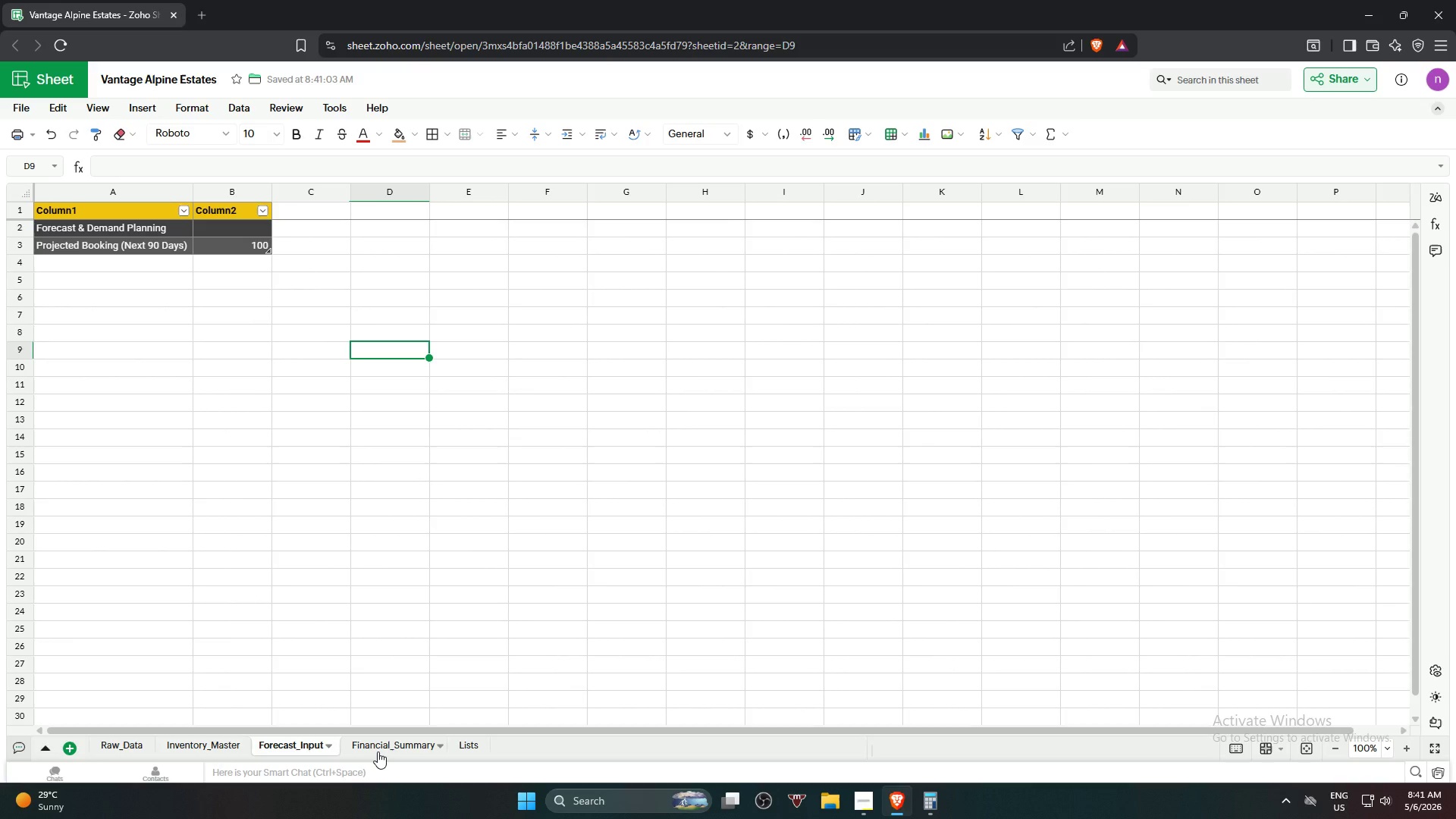 
left_click([378, 752])
 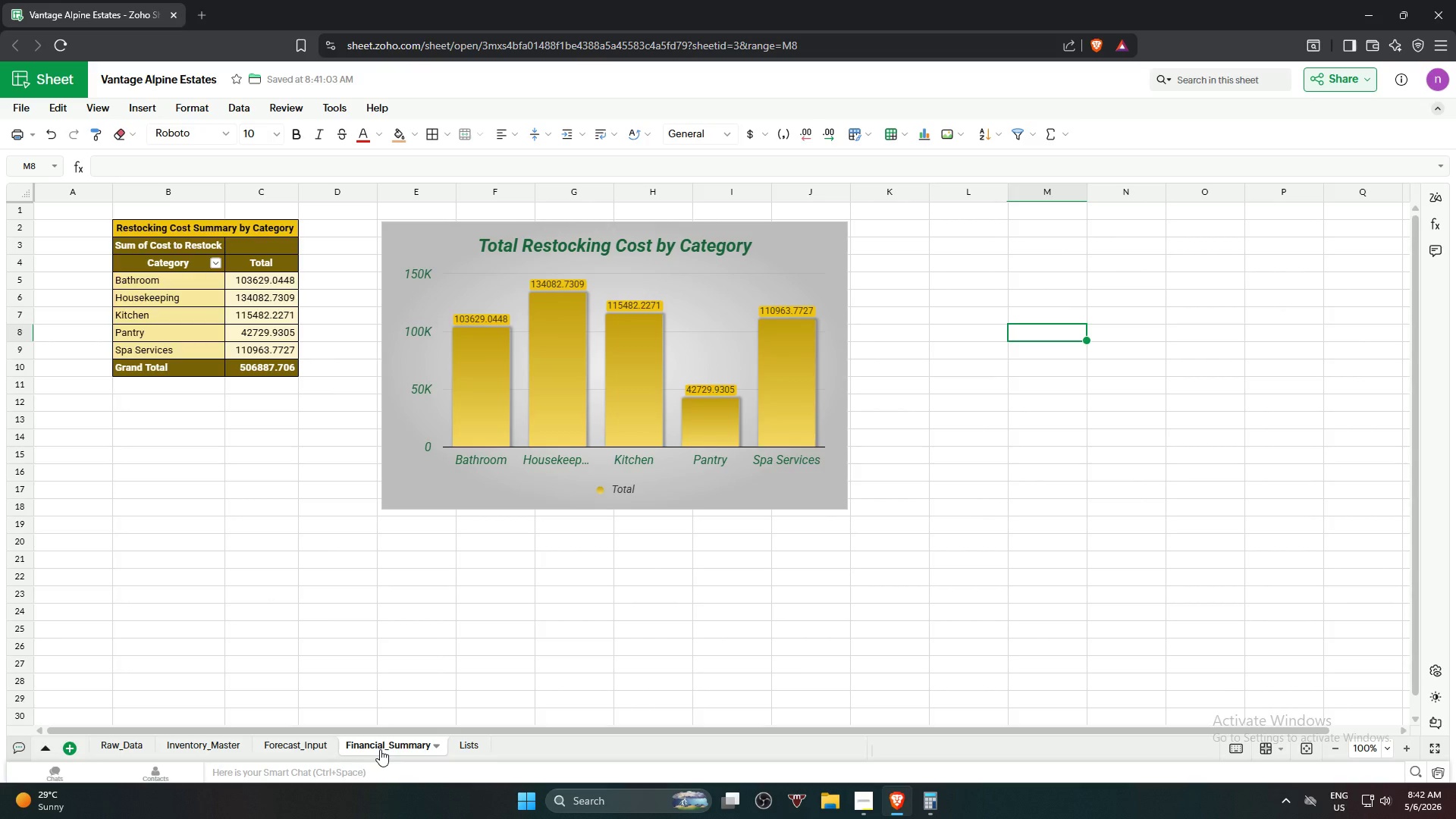 
wait(6.76)
 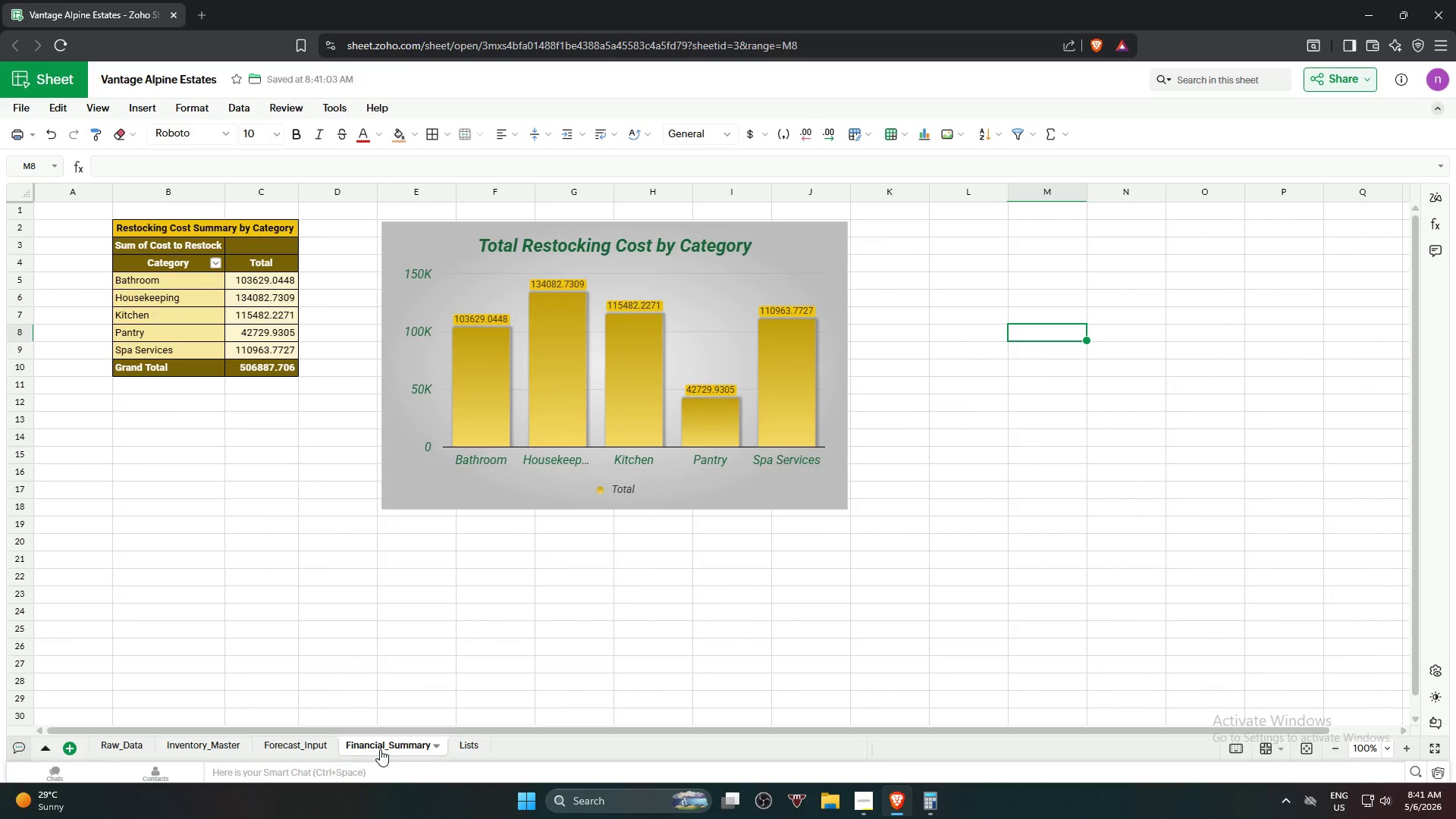 
left_click([475, 748])
 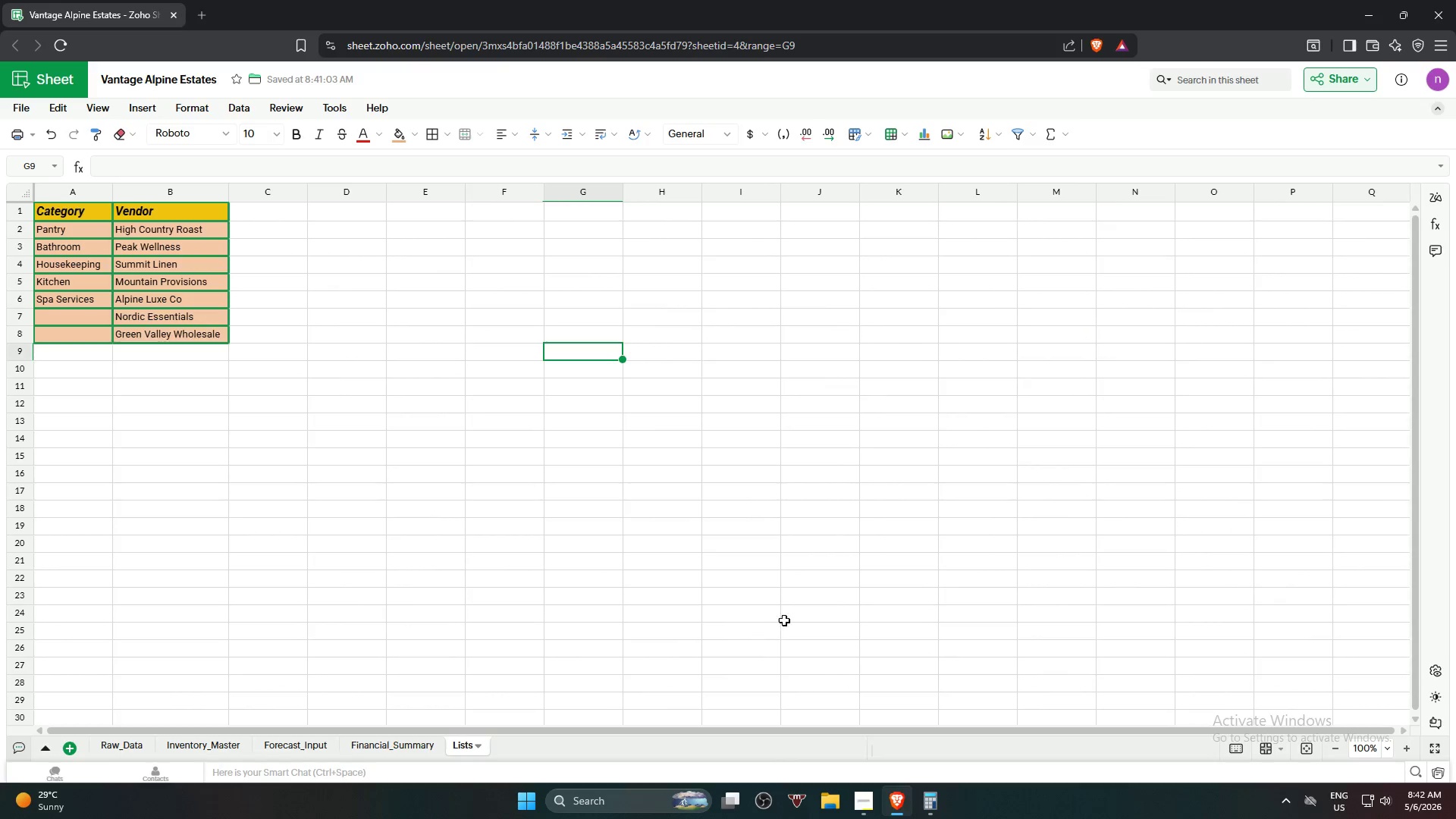 
left_click([893, 582])
 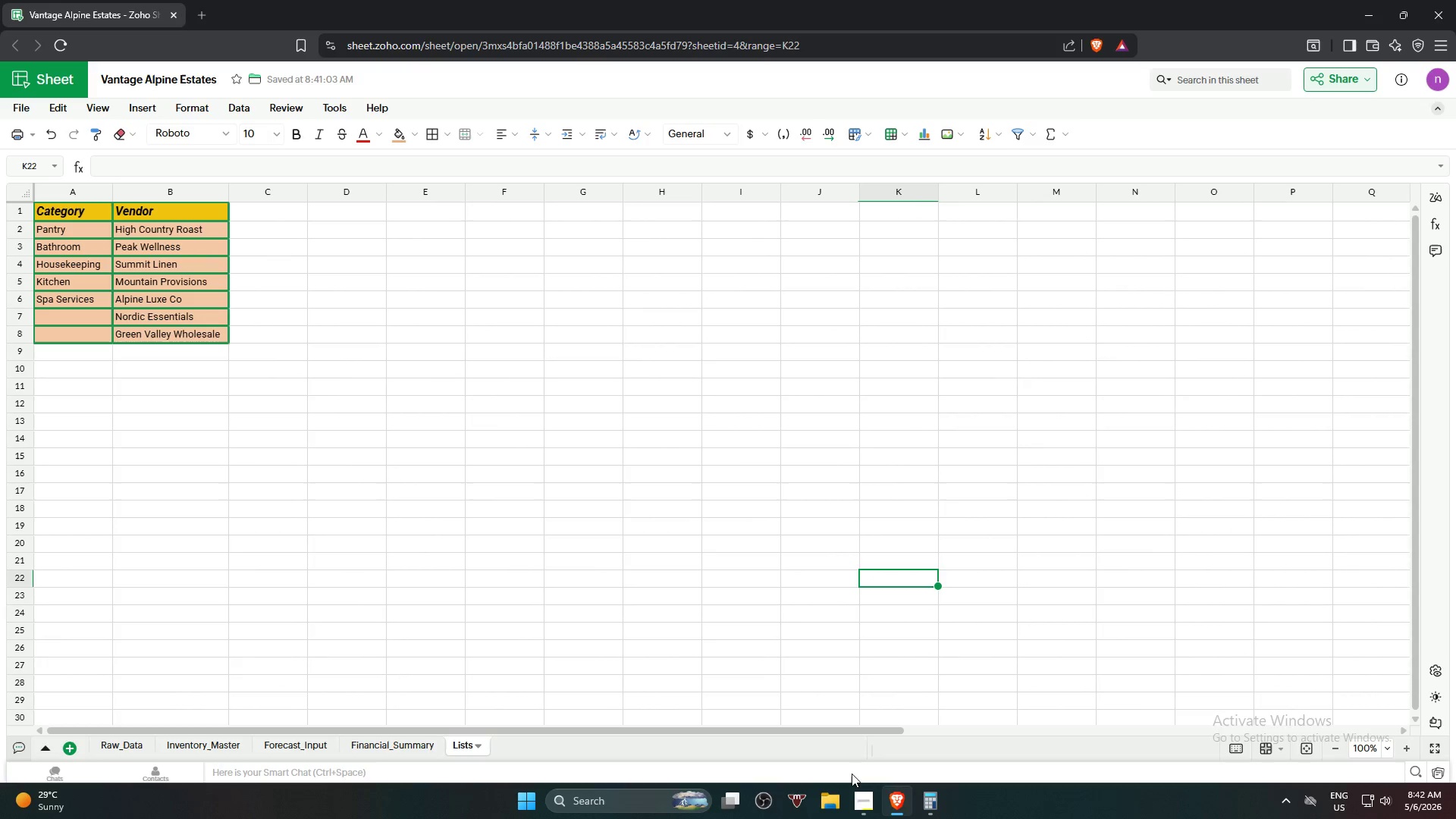 
left_click([868, 797])